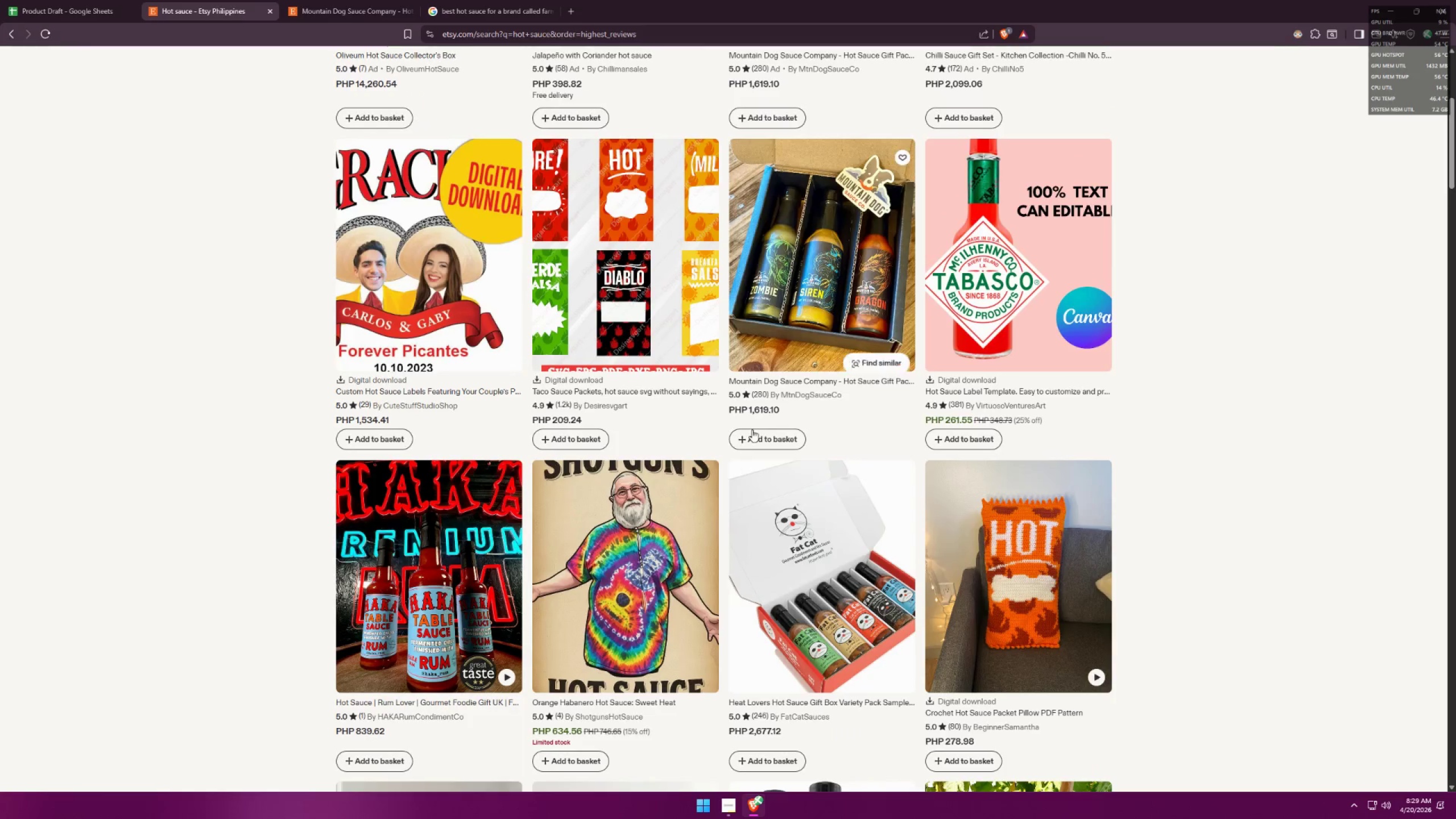 
scroll: coordinate [770, 561], scroll_direction: down, amount: 19.0
 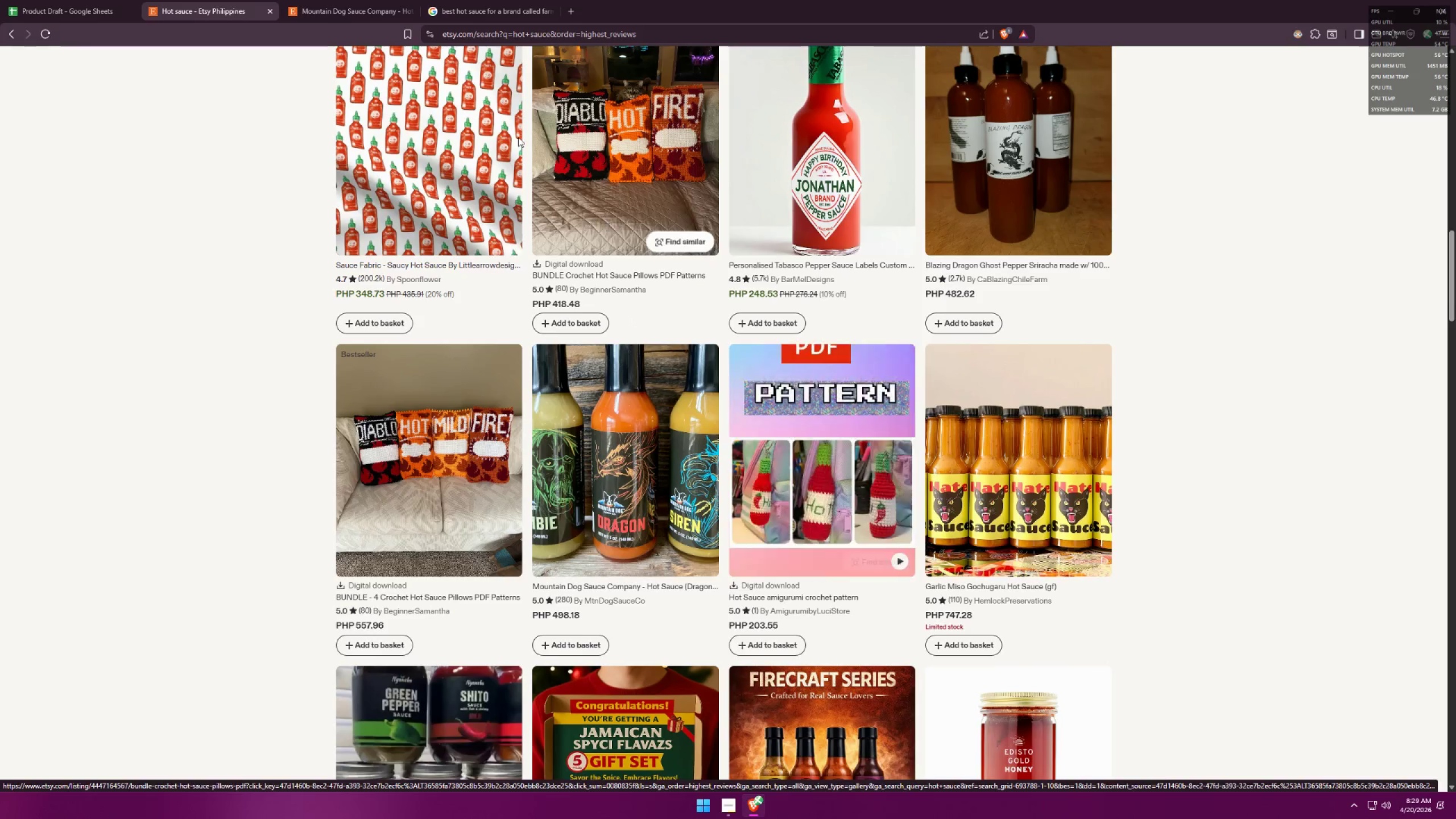 
left_click([300, 0])
 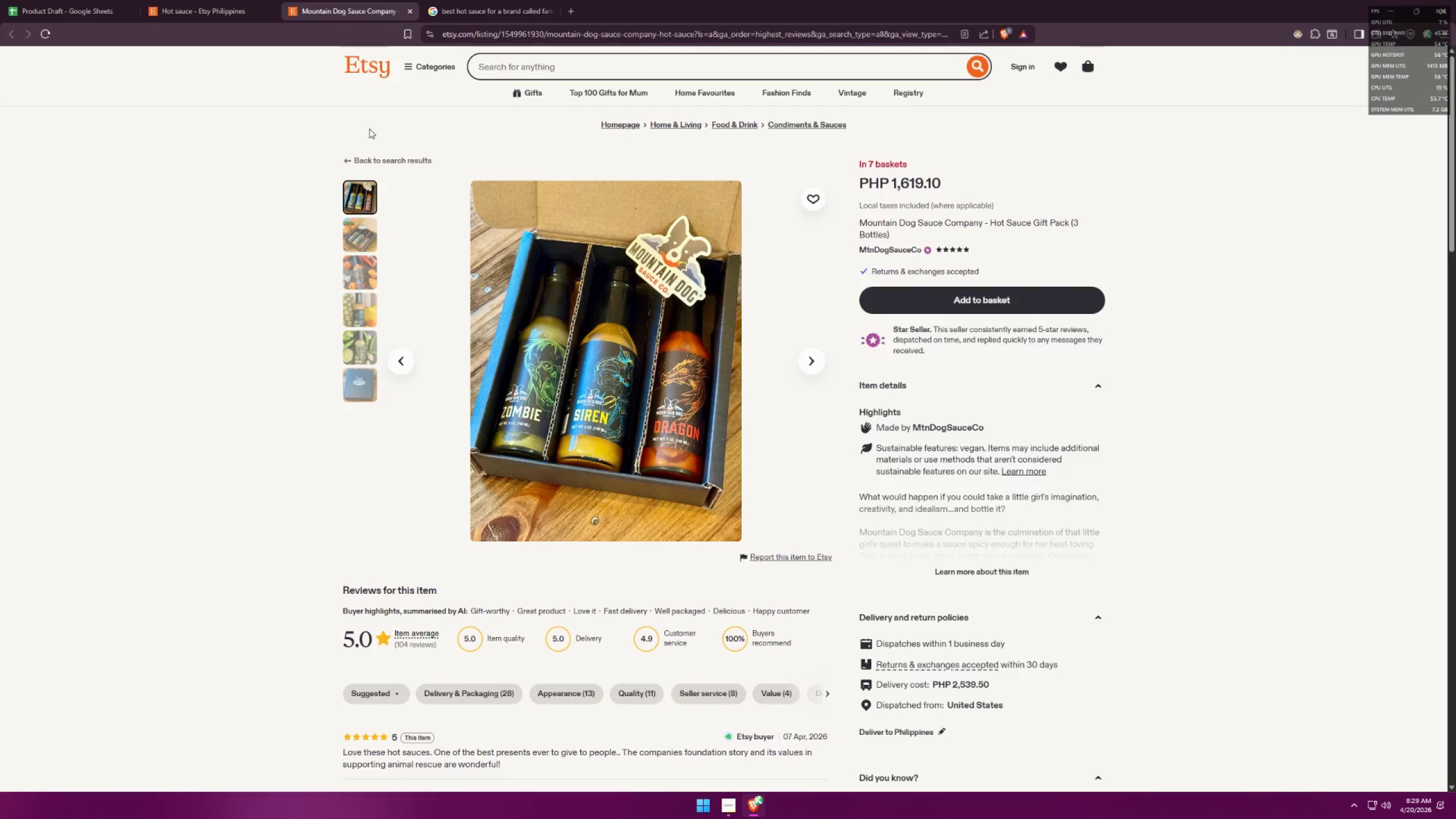 
wait(6.45)
 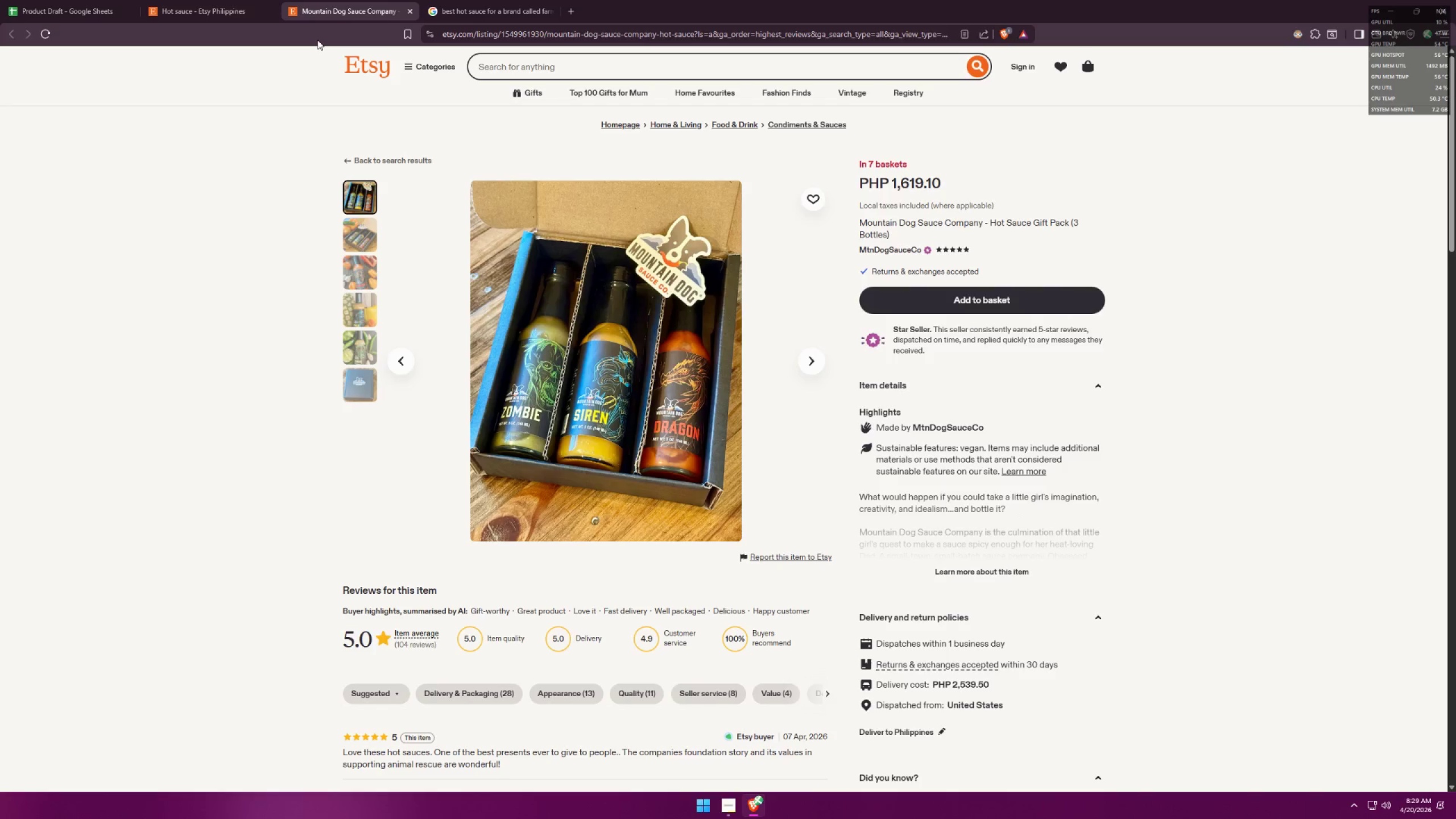 
left_click([975, 565])
 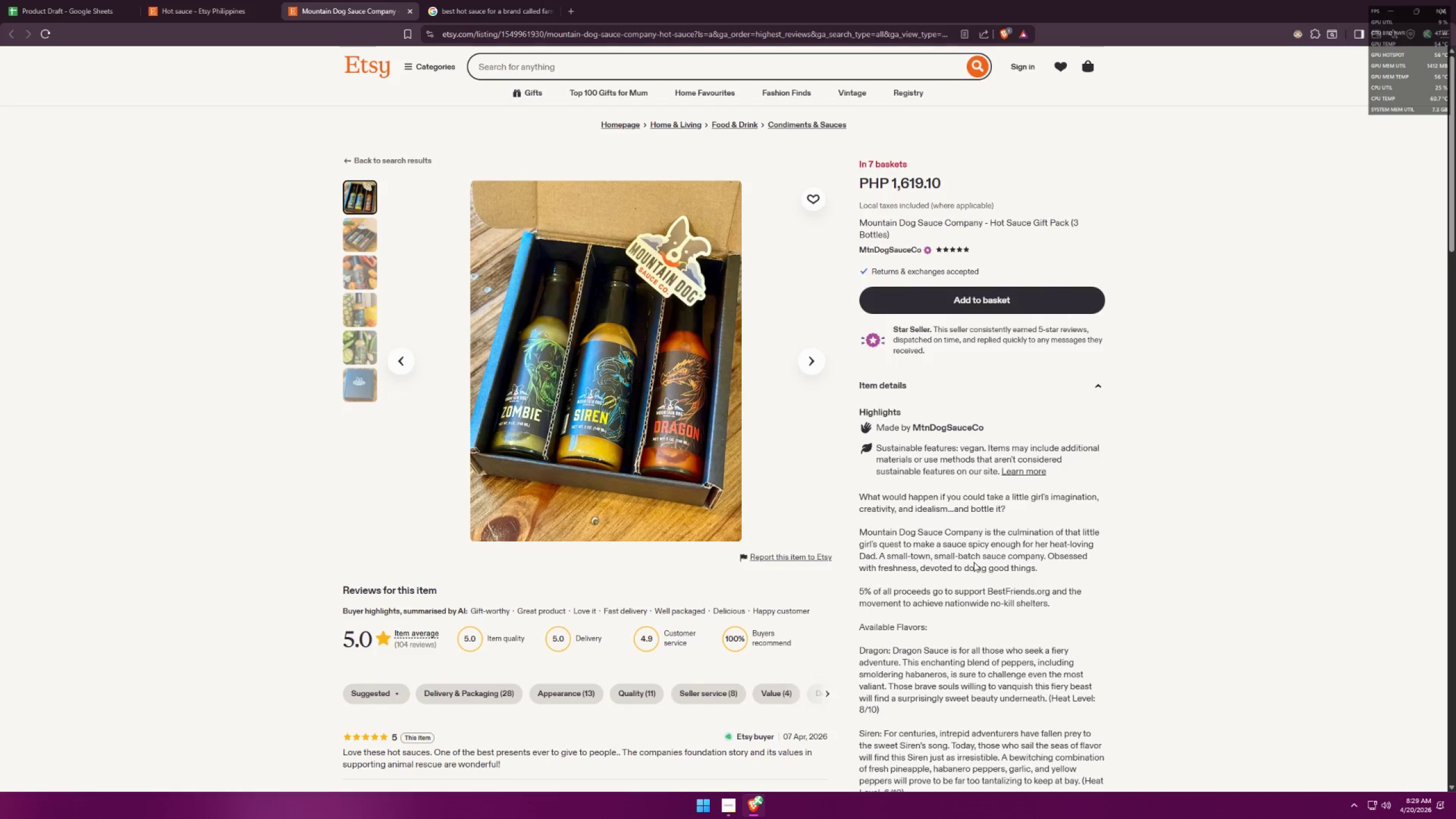 
scroll: coordinate [969, 533], scroll_direction: down, amount: 4.0
 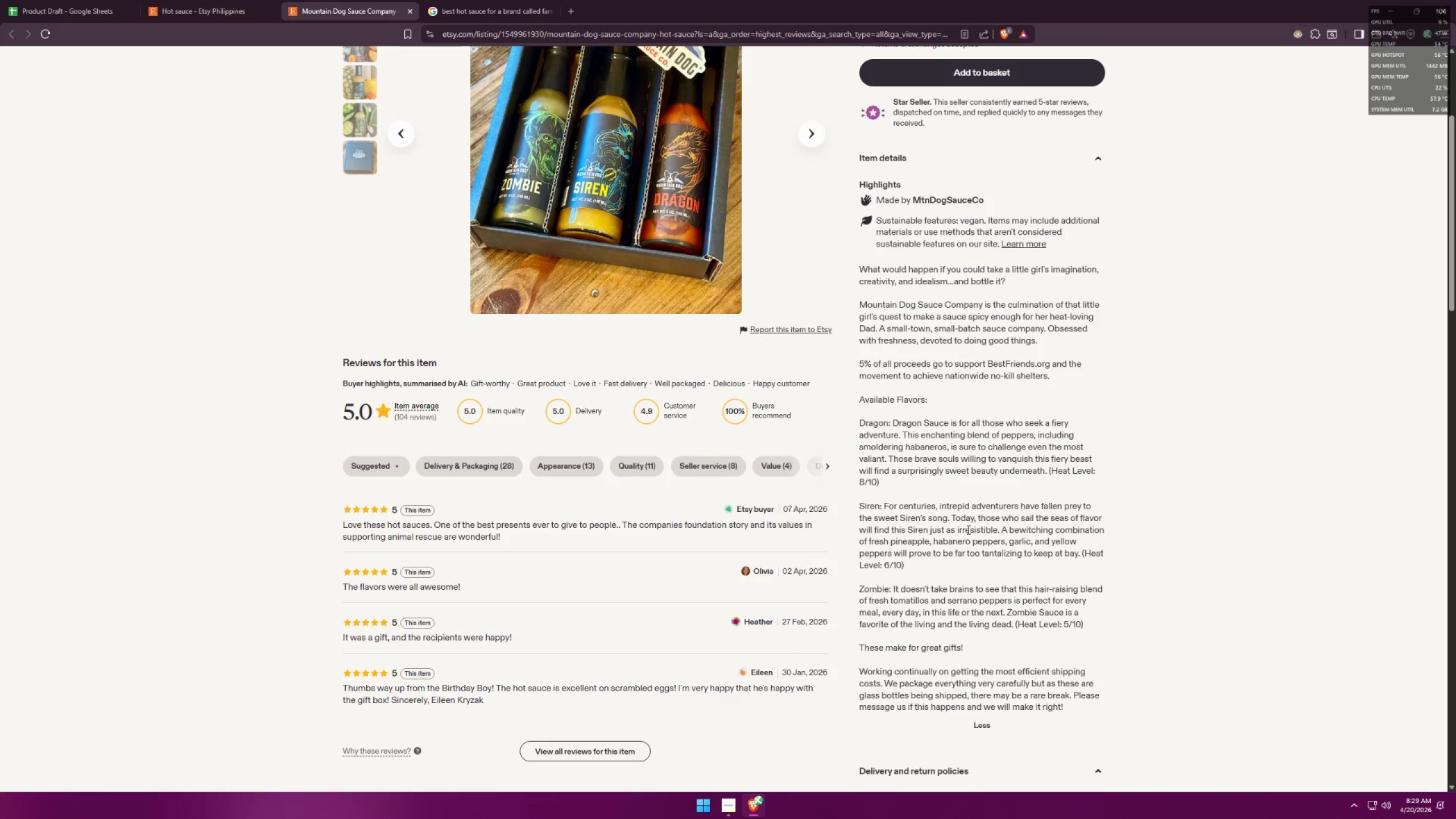 
scroll: coordinate [862, 453], scroll_direction: up, amount: 2.0
 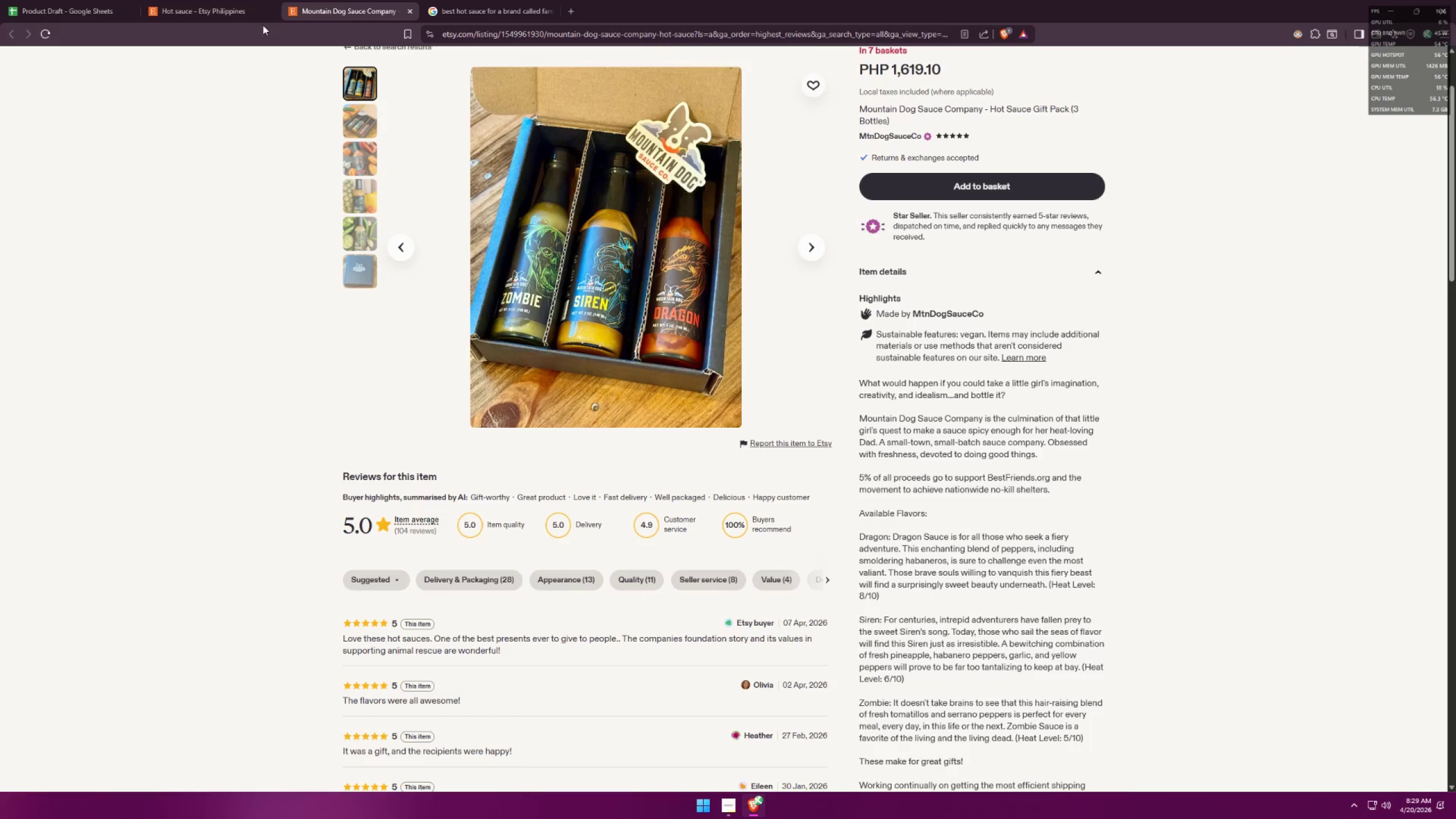 
left_click([226, 0])
 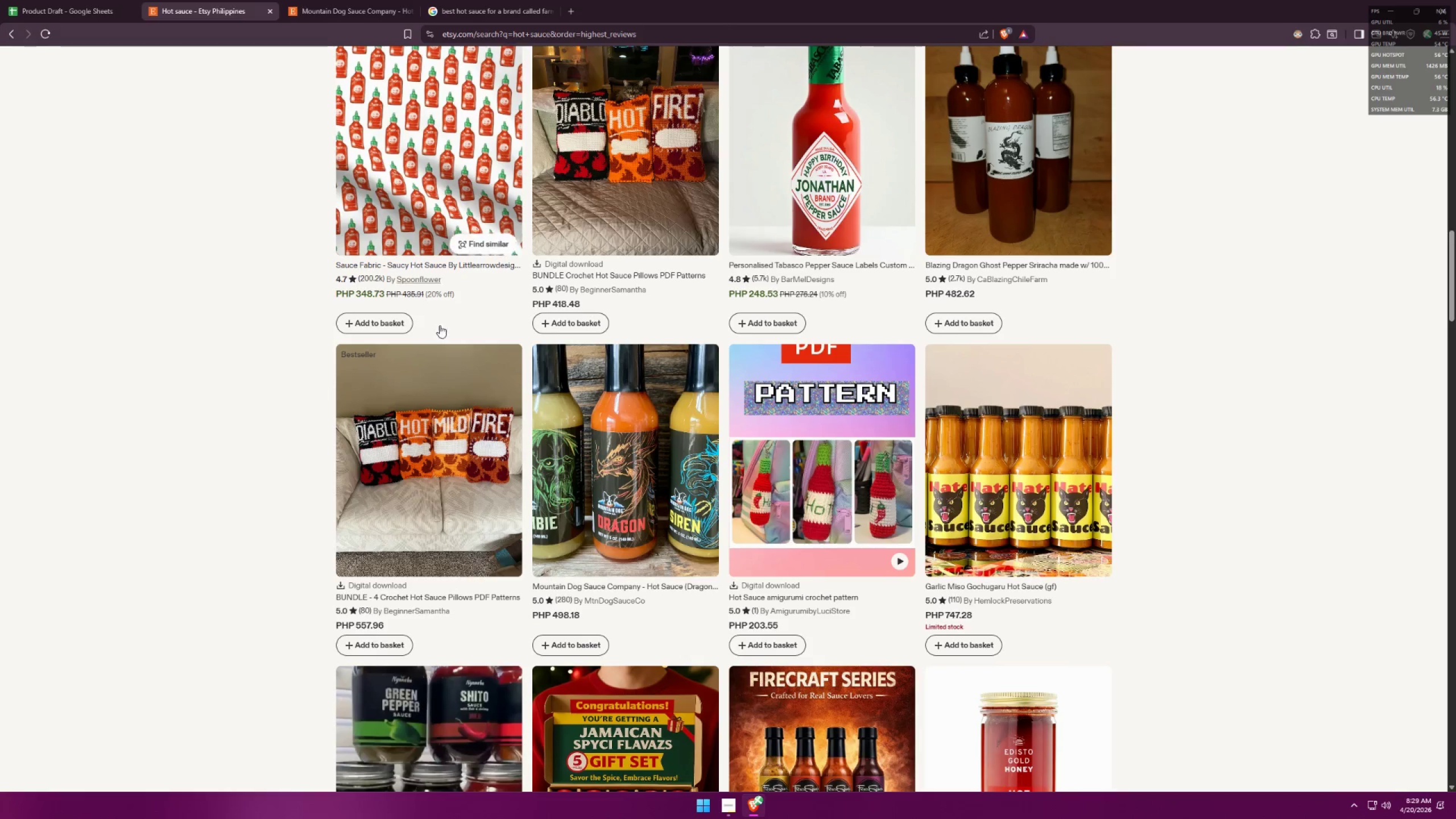 
scroll: coordinate [549, 415], scroll_direction: down, amount: 12.0
 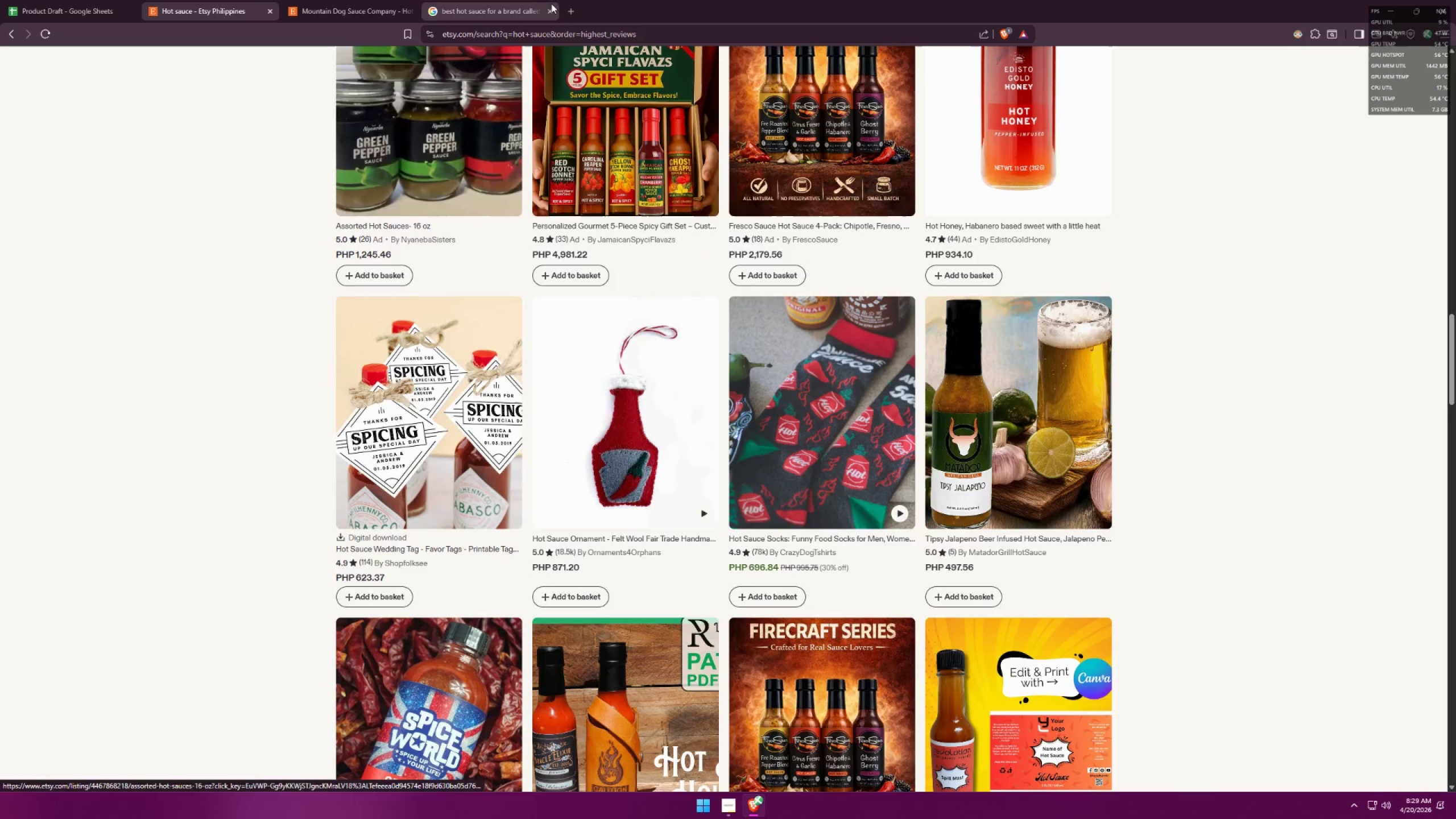 
left_click([565, 4])
 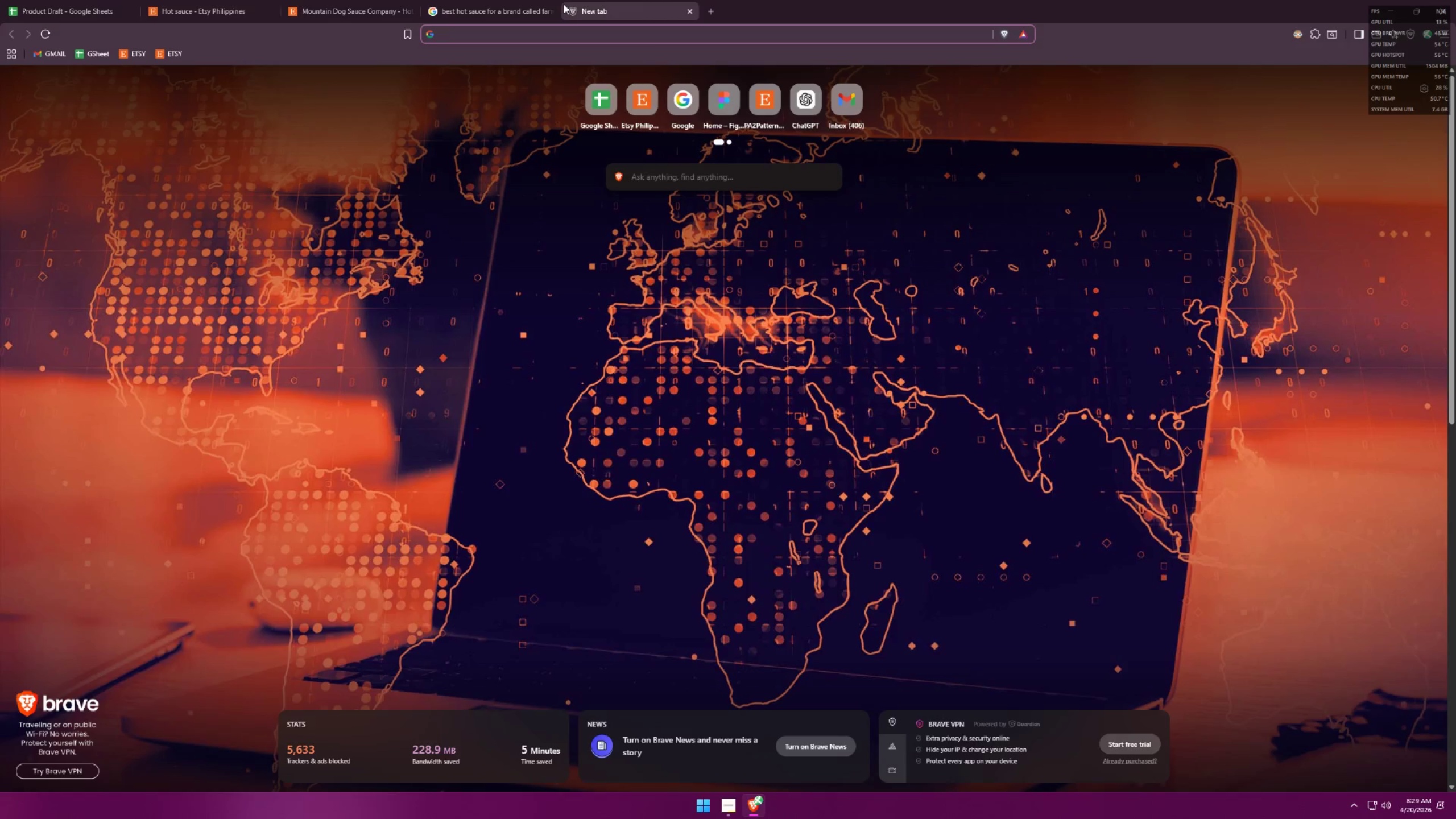 
type(8z )
key(Backspace)
key(Backspace)
type(iz )
key(Backspace)
key(Backspace)
key(Backspace)
type(oz hot sauce )
 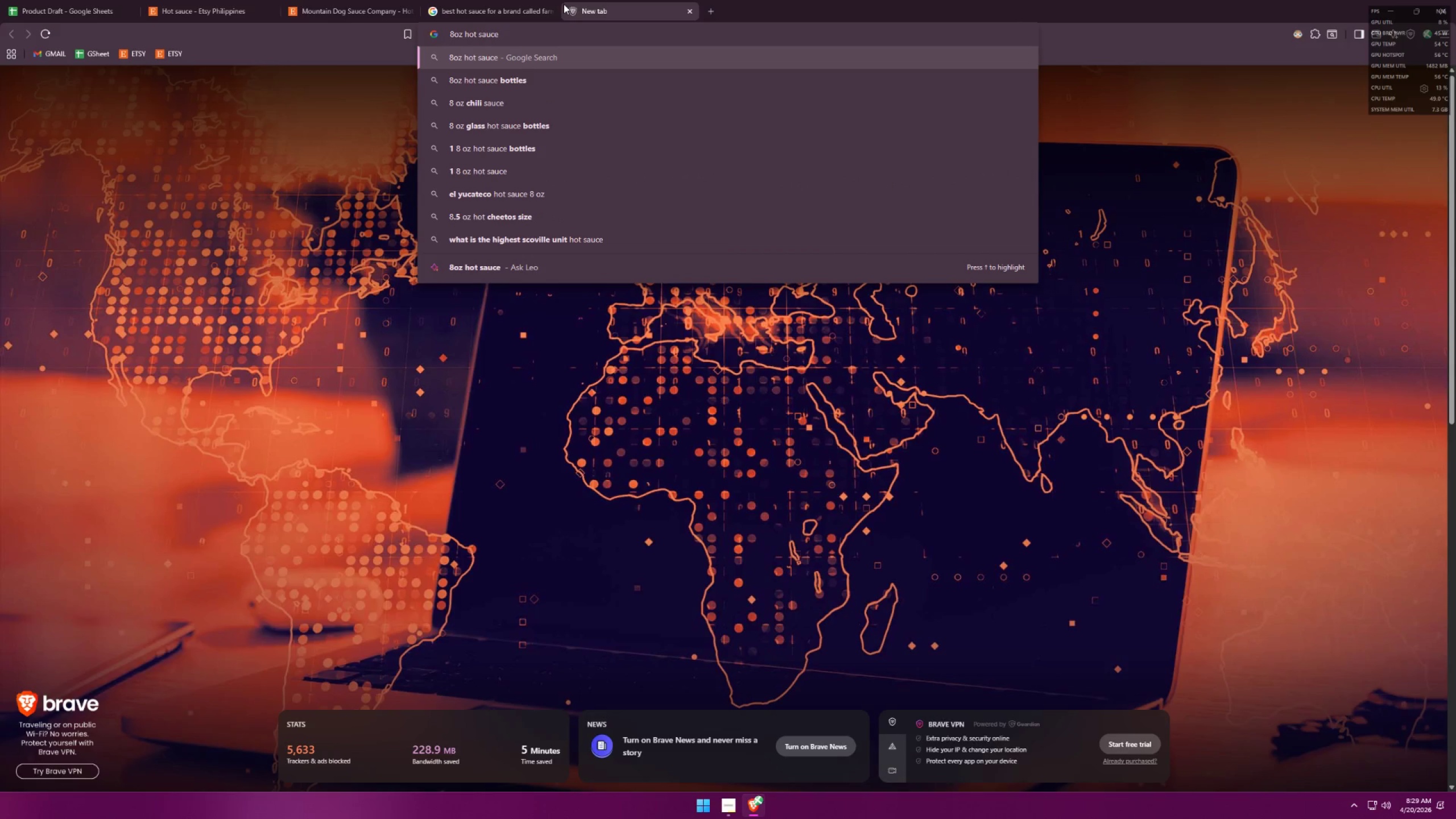 
key(ArrowDown)
 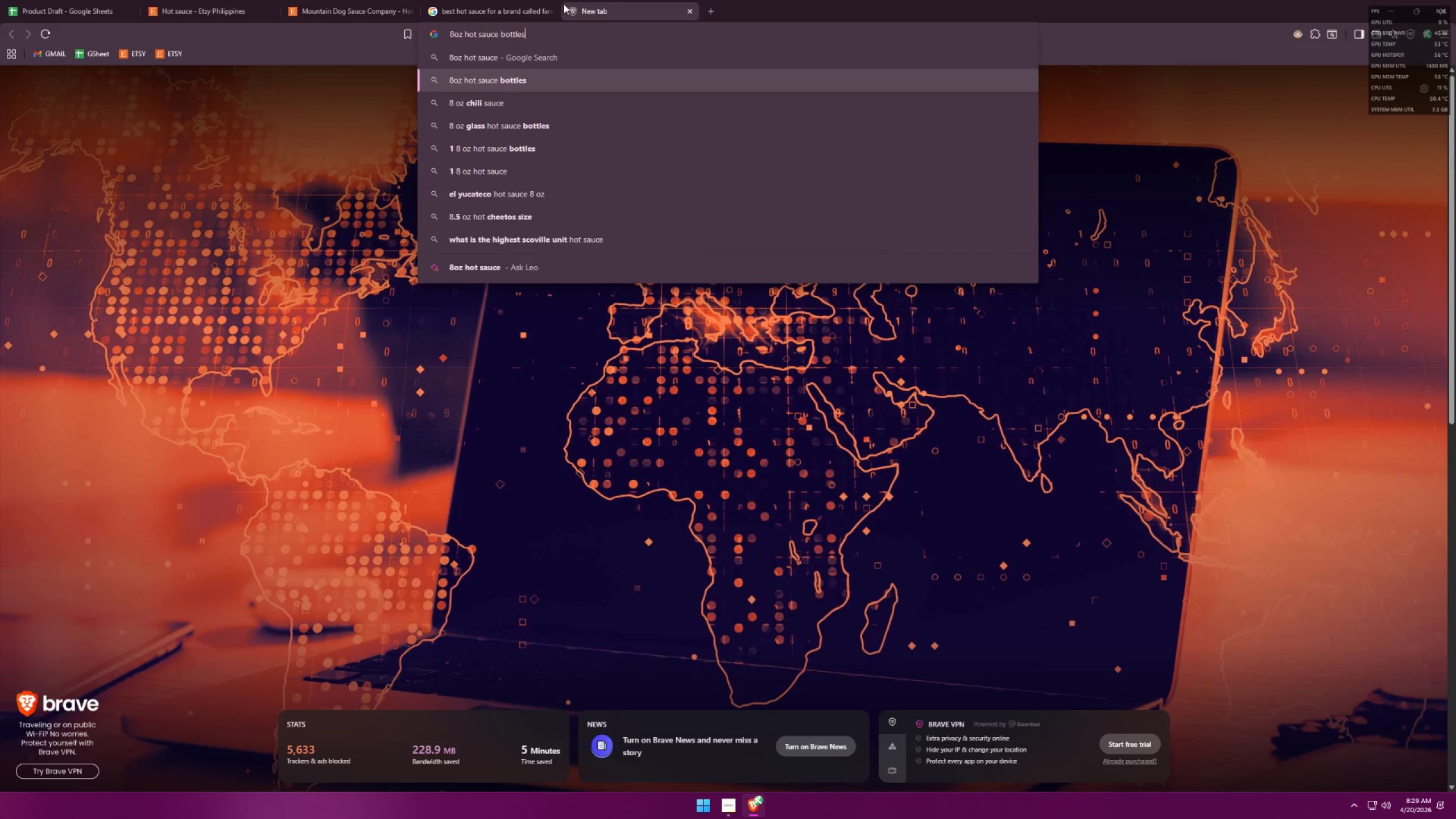 
key(Enter)
 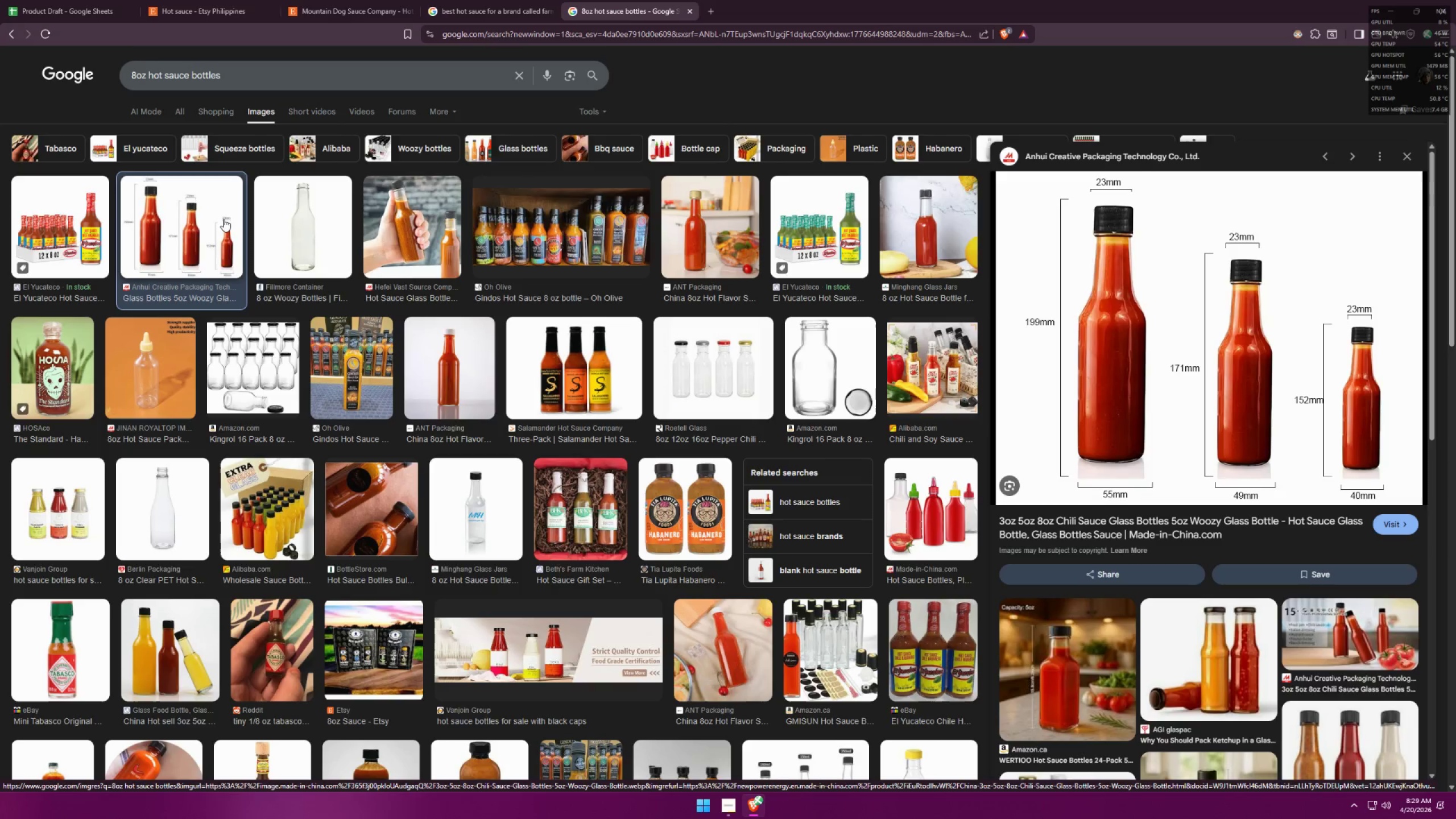 
wait(14.94)
 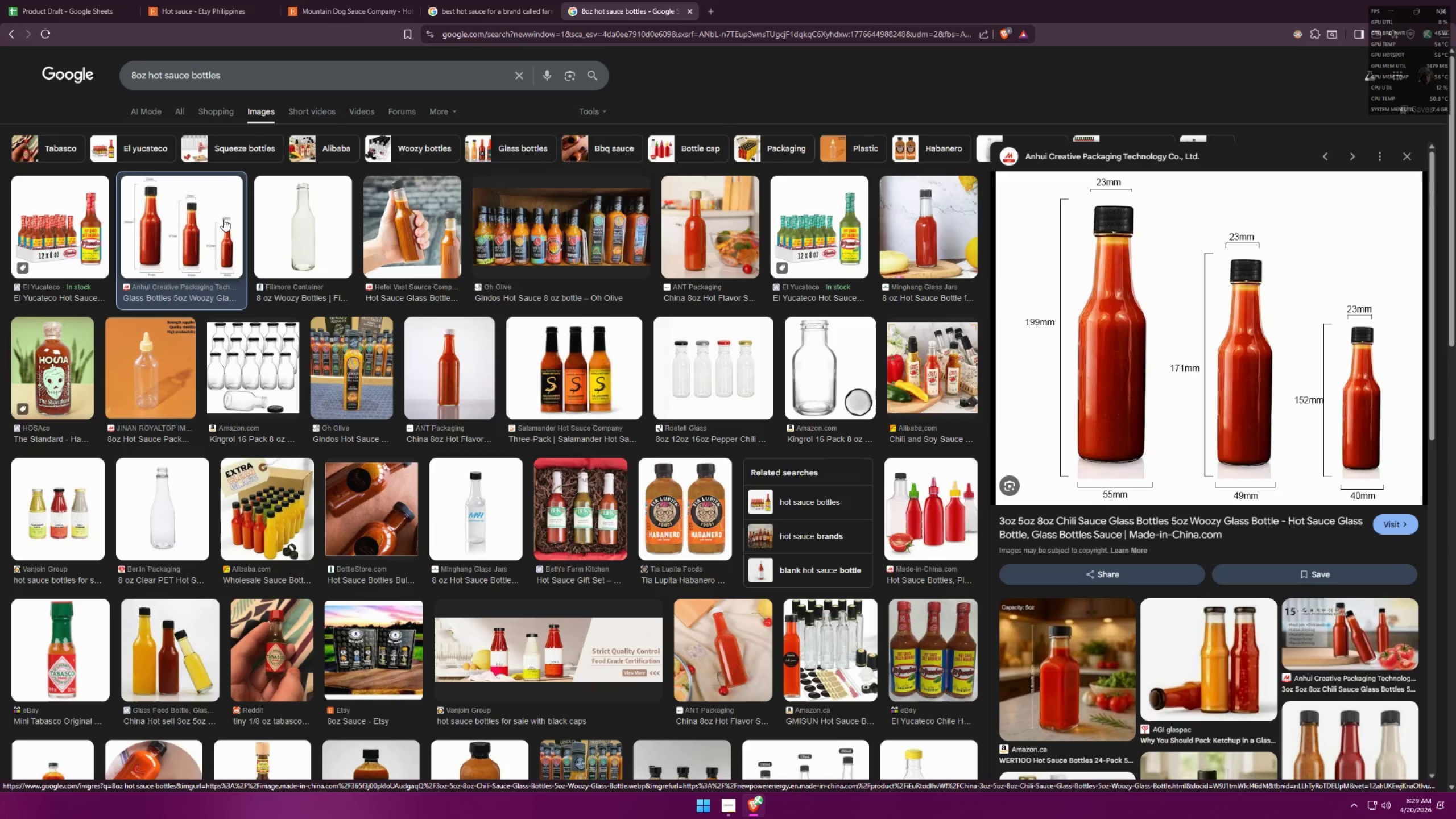 
left_click([257, 82])
 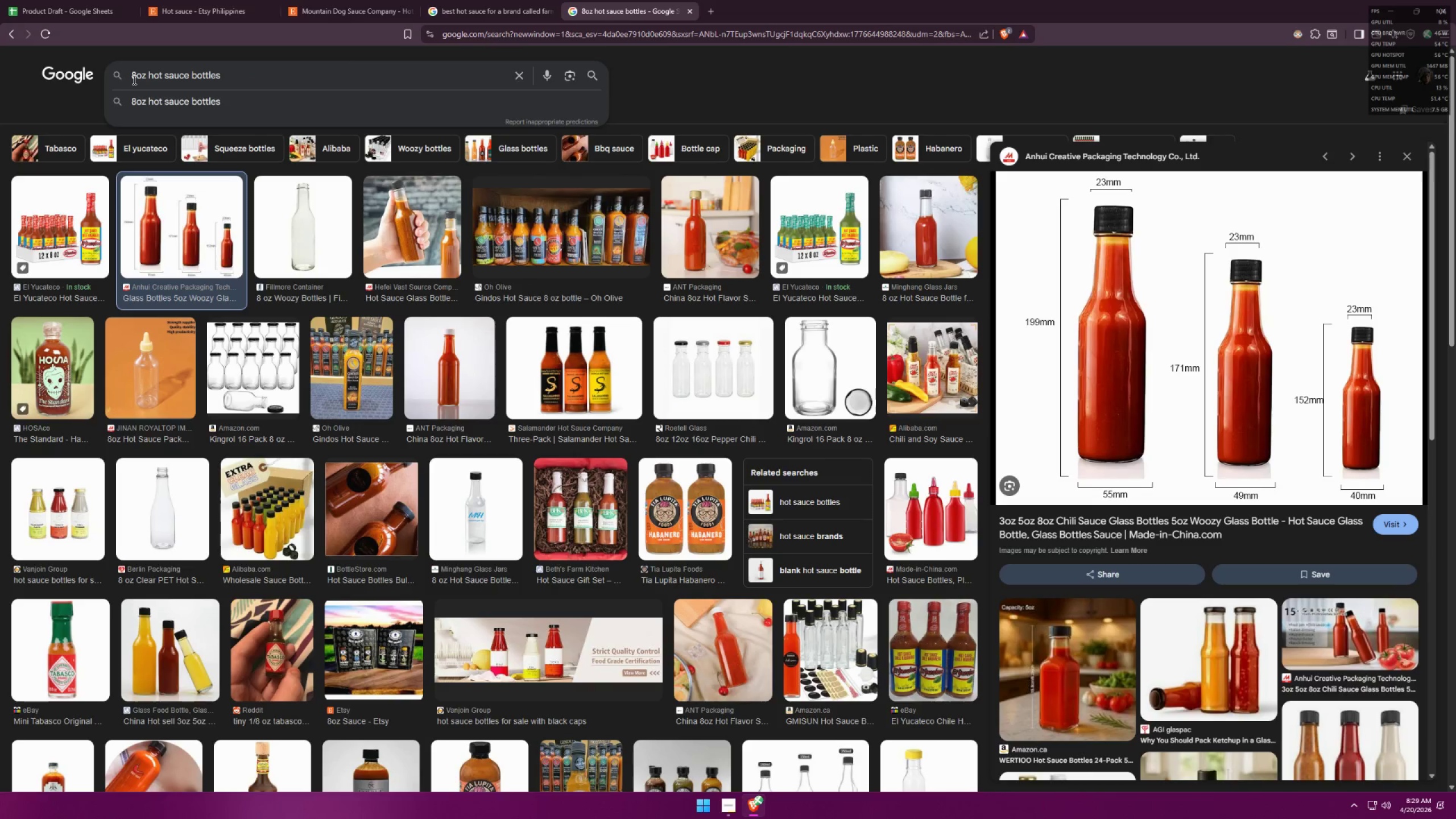 
left_click_drag(start_coordinate=[139, 77], to_coordinate=[125, 77])
 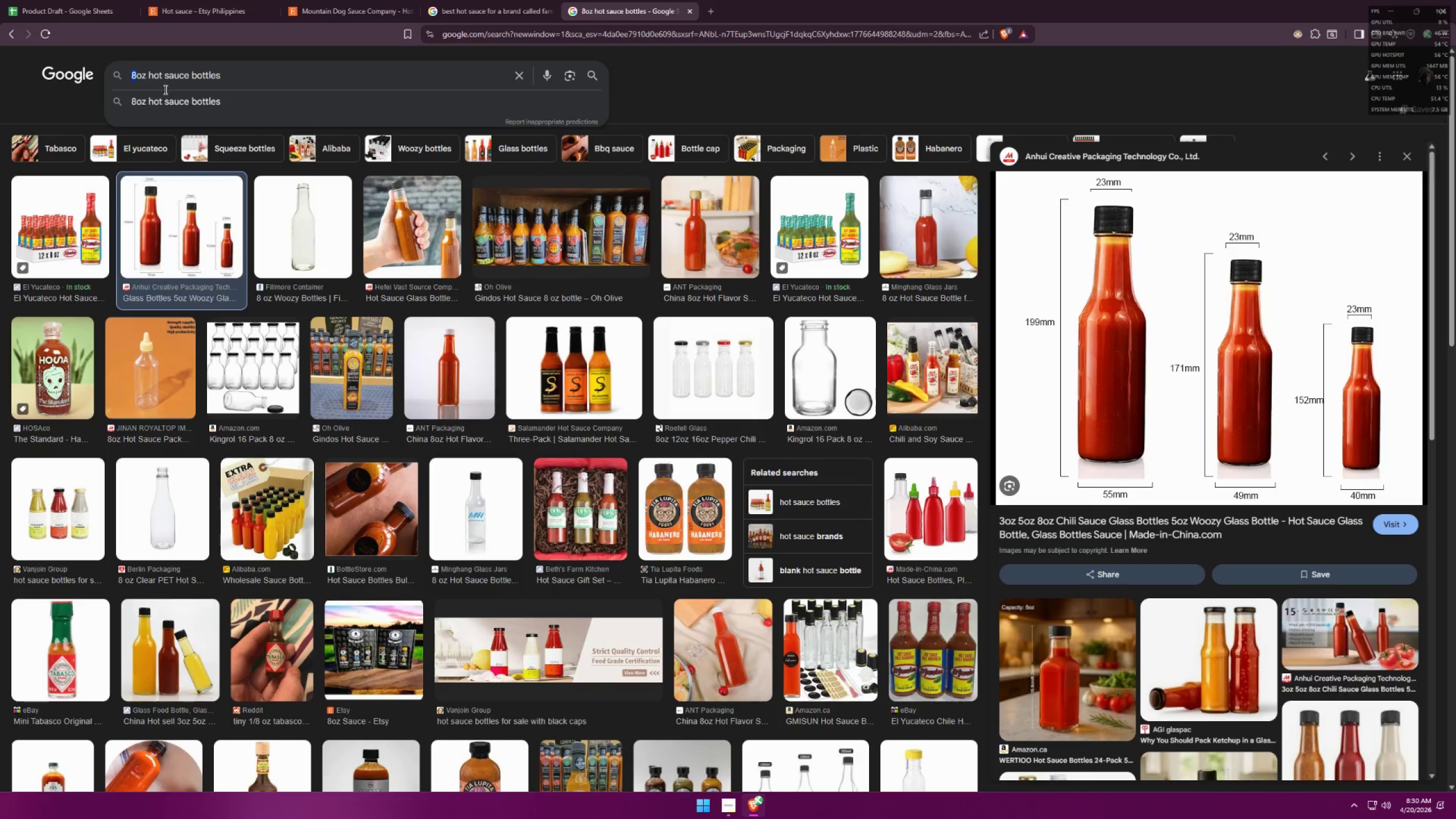 
key(4)
 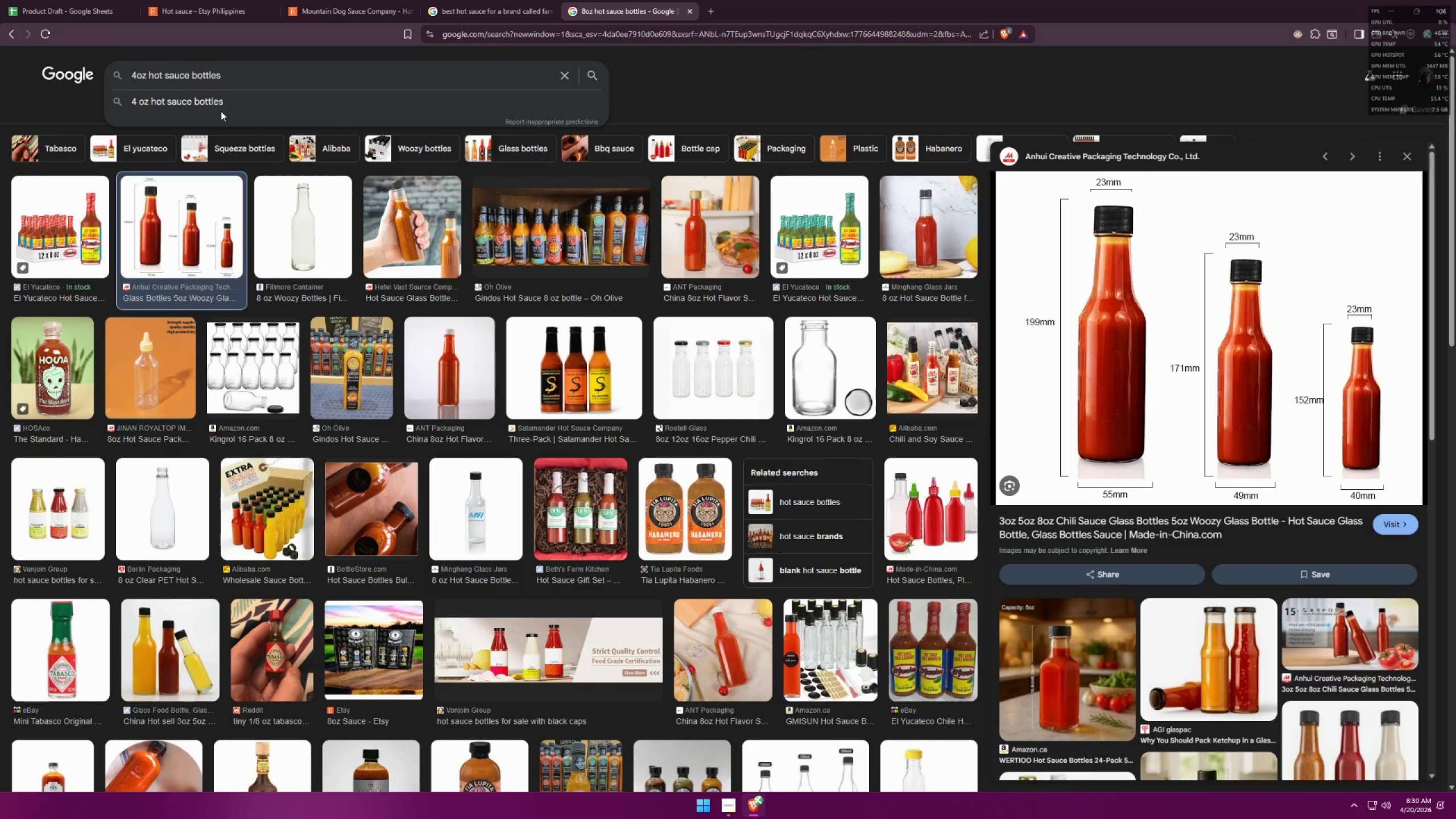 
key(Enter)
 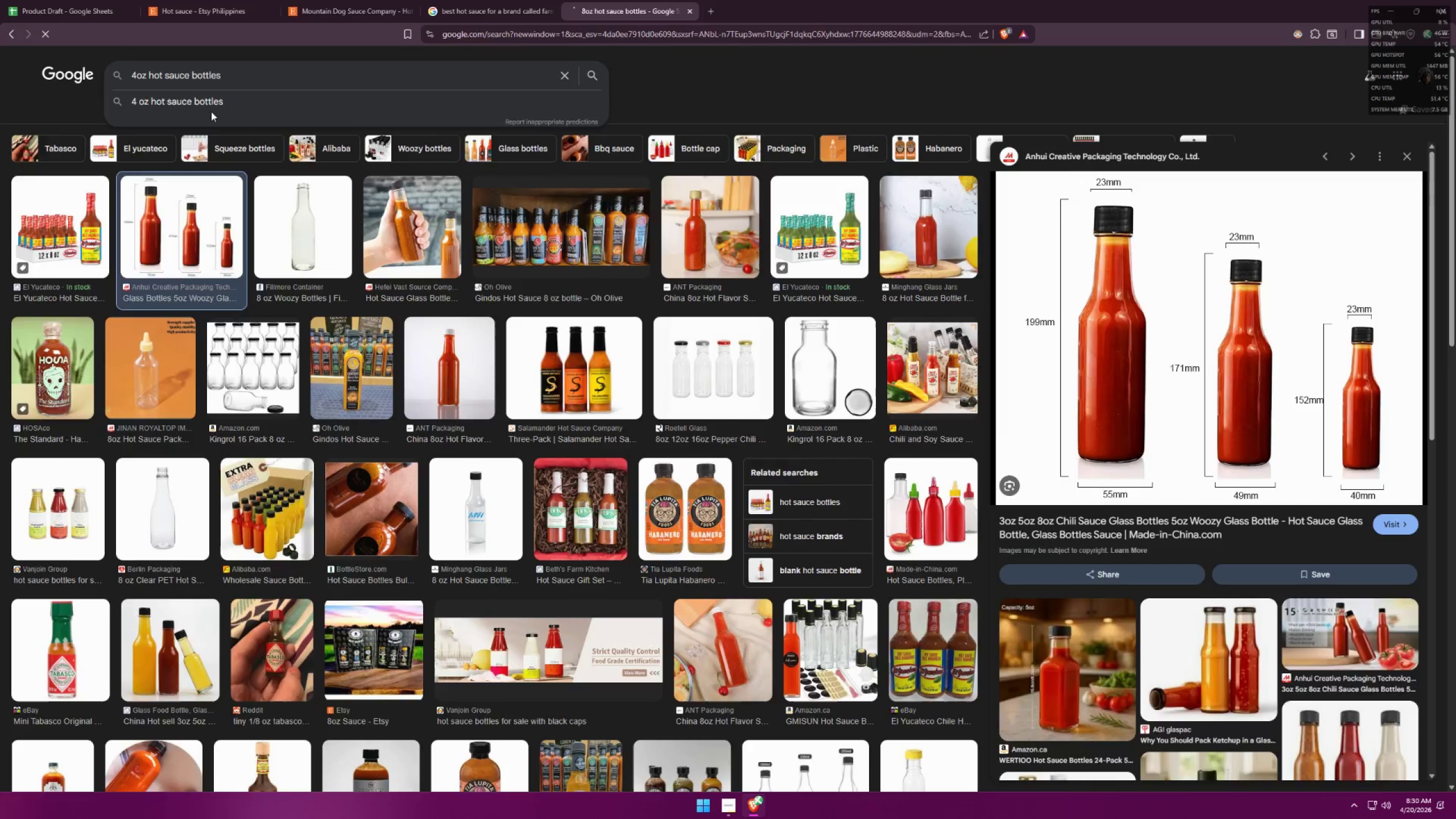 
mouse_move([205, 123])
 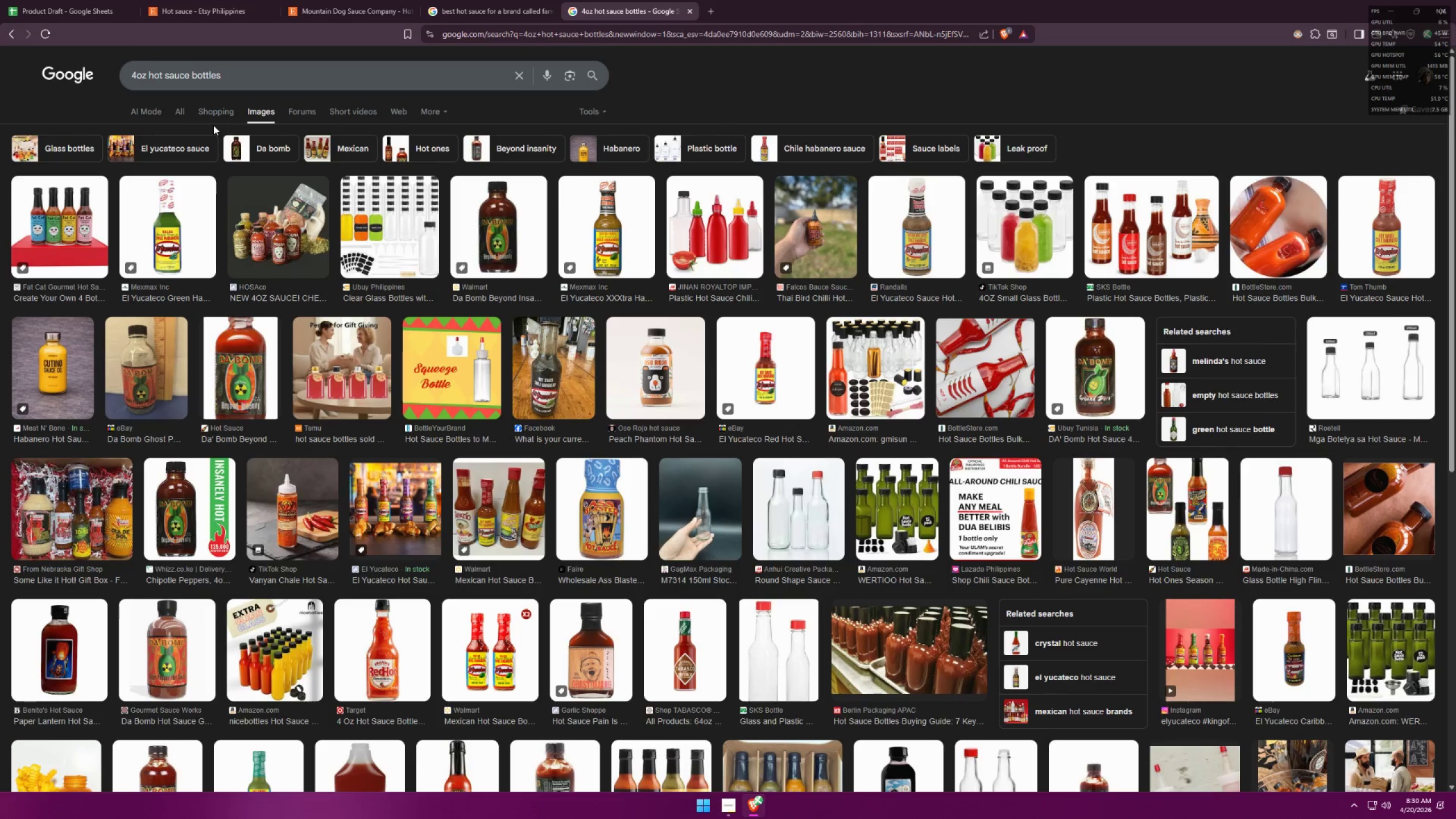 
wait(5.1)
 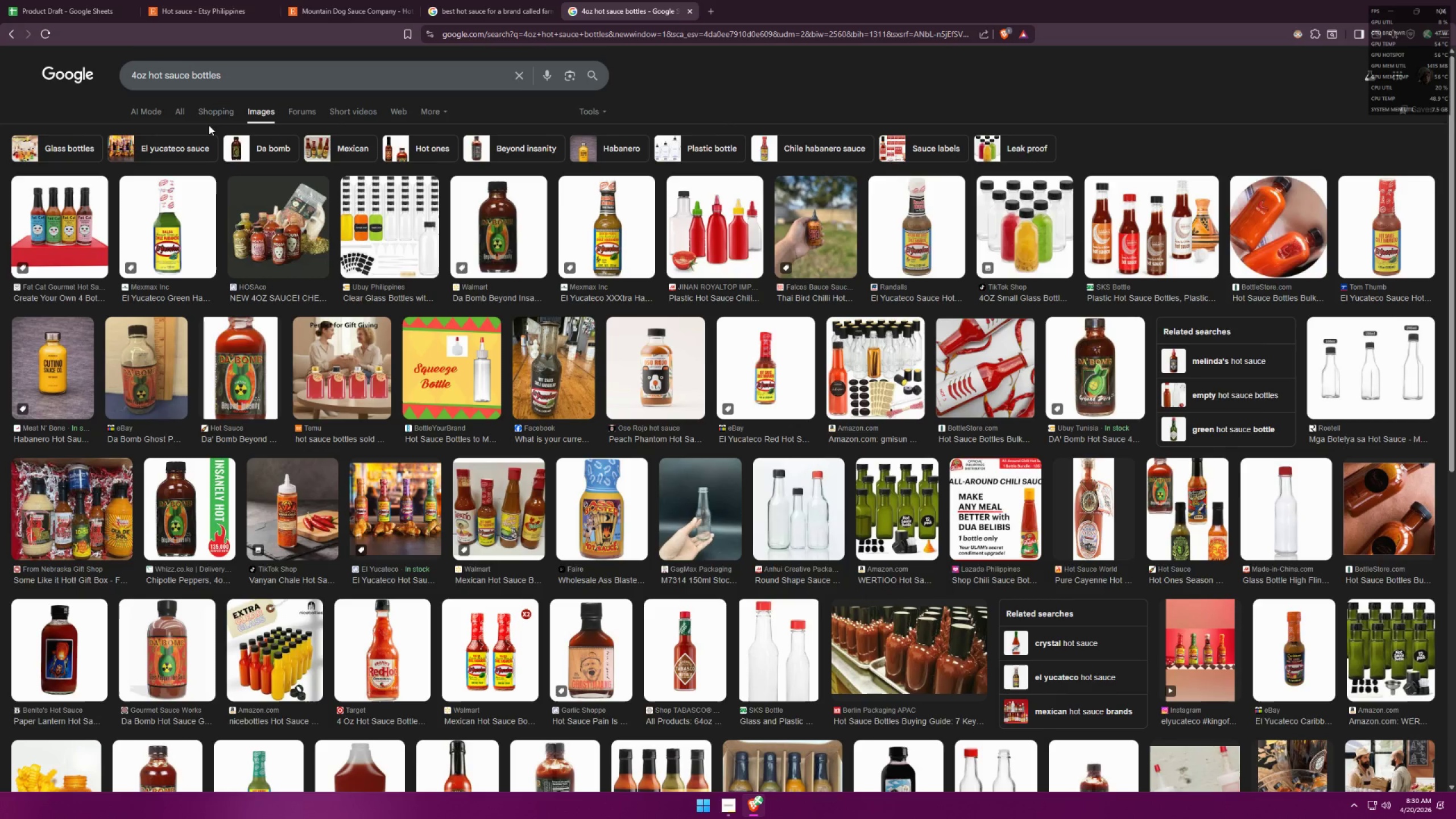 
left_click([692, 11])
 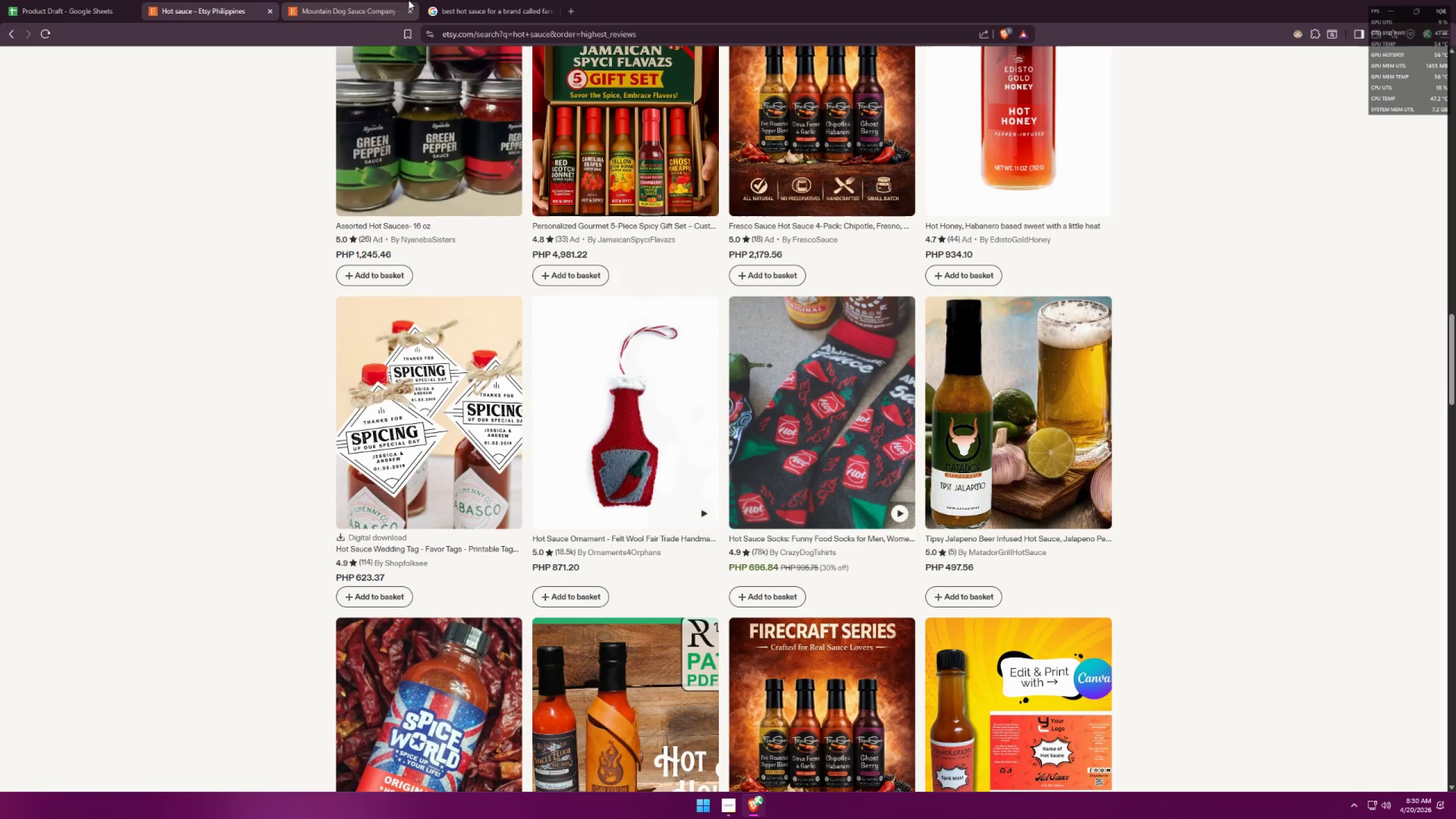 
scroll: coordinate [599, 260], scroll_direction: down, amount: 5.0
 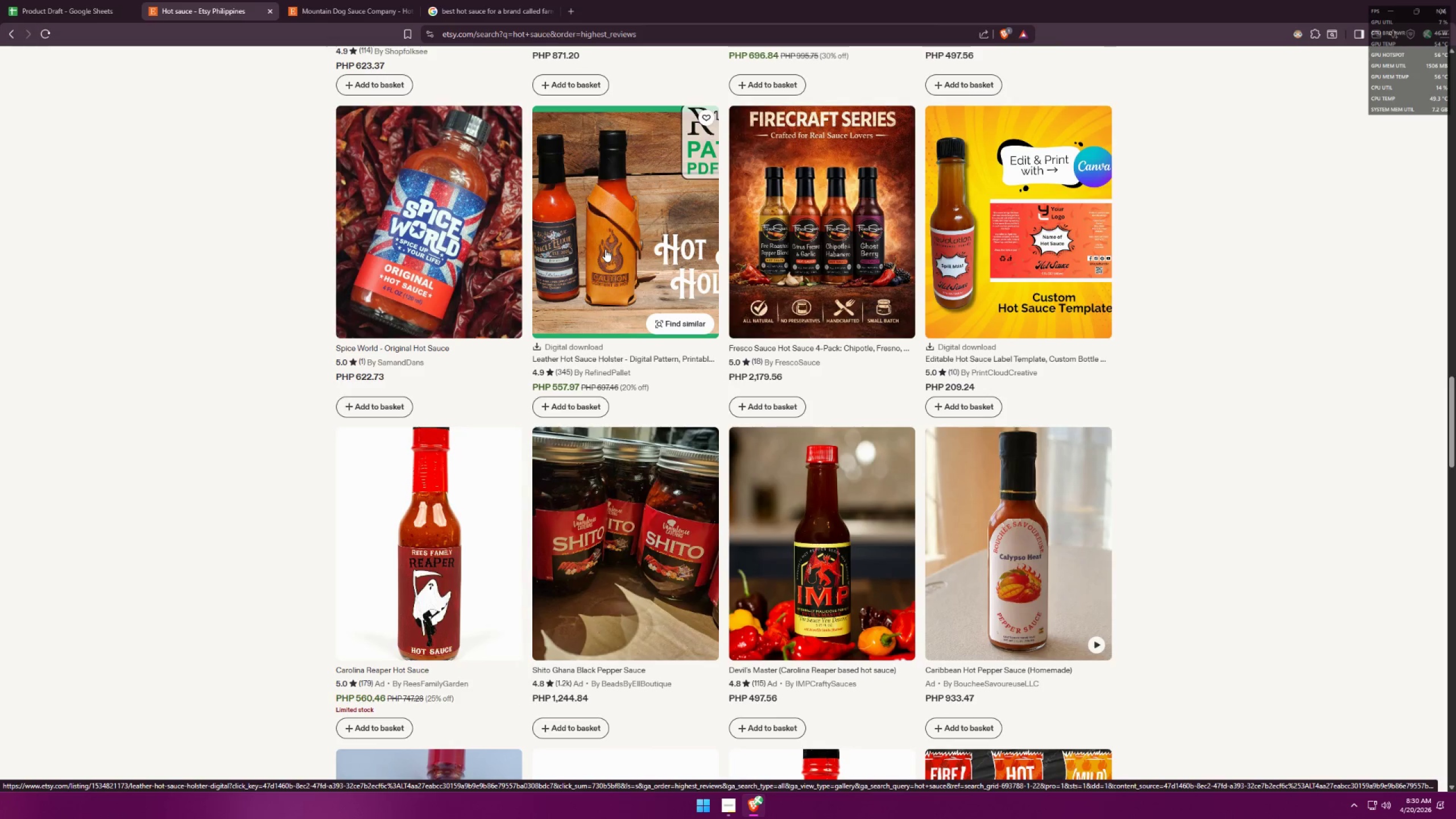 
wait(5.39)
 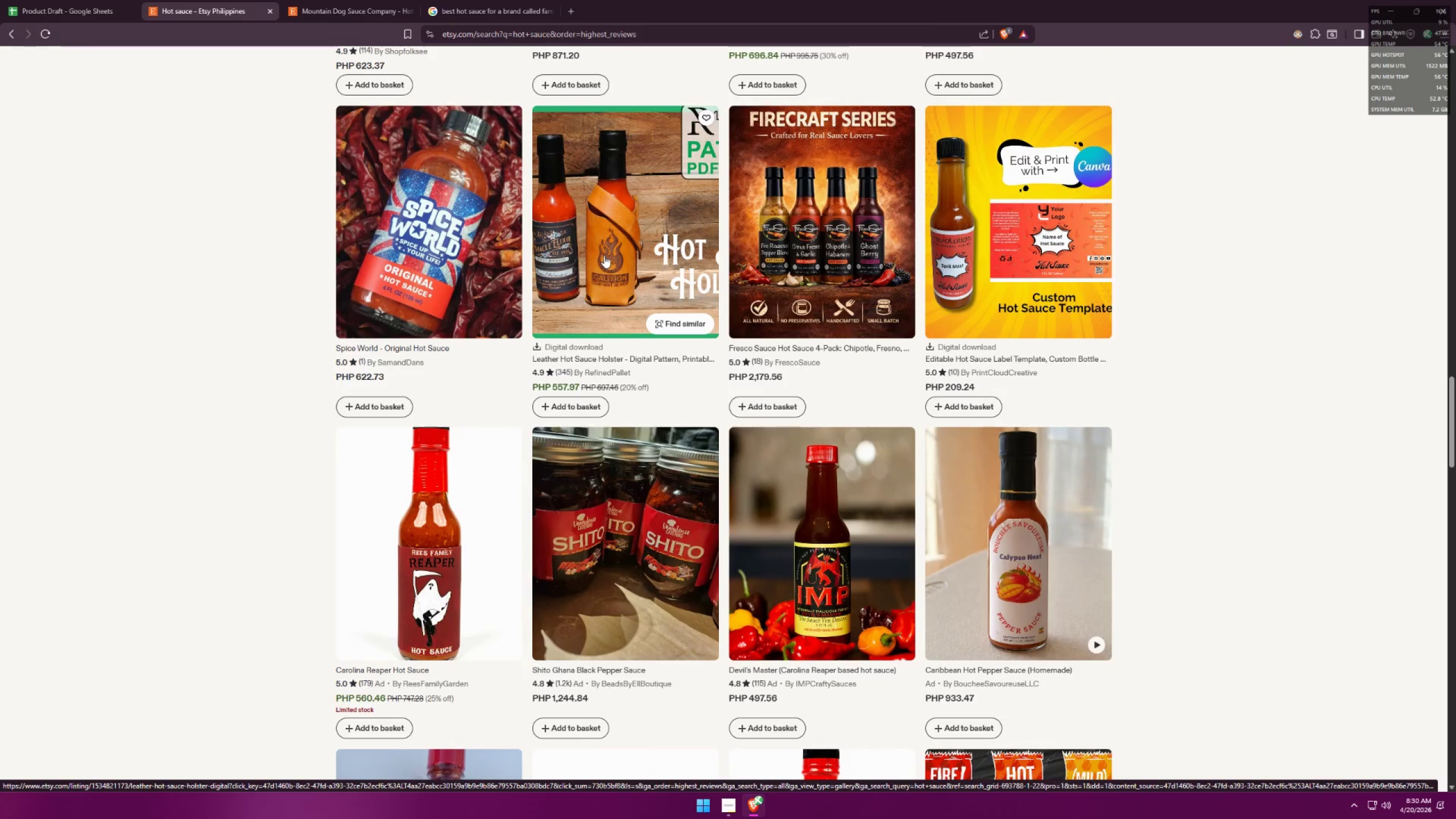 
left_click([470, 0])
 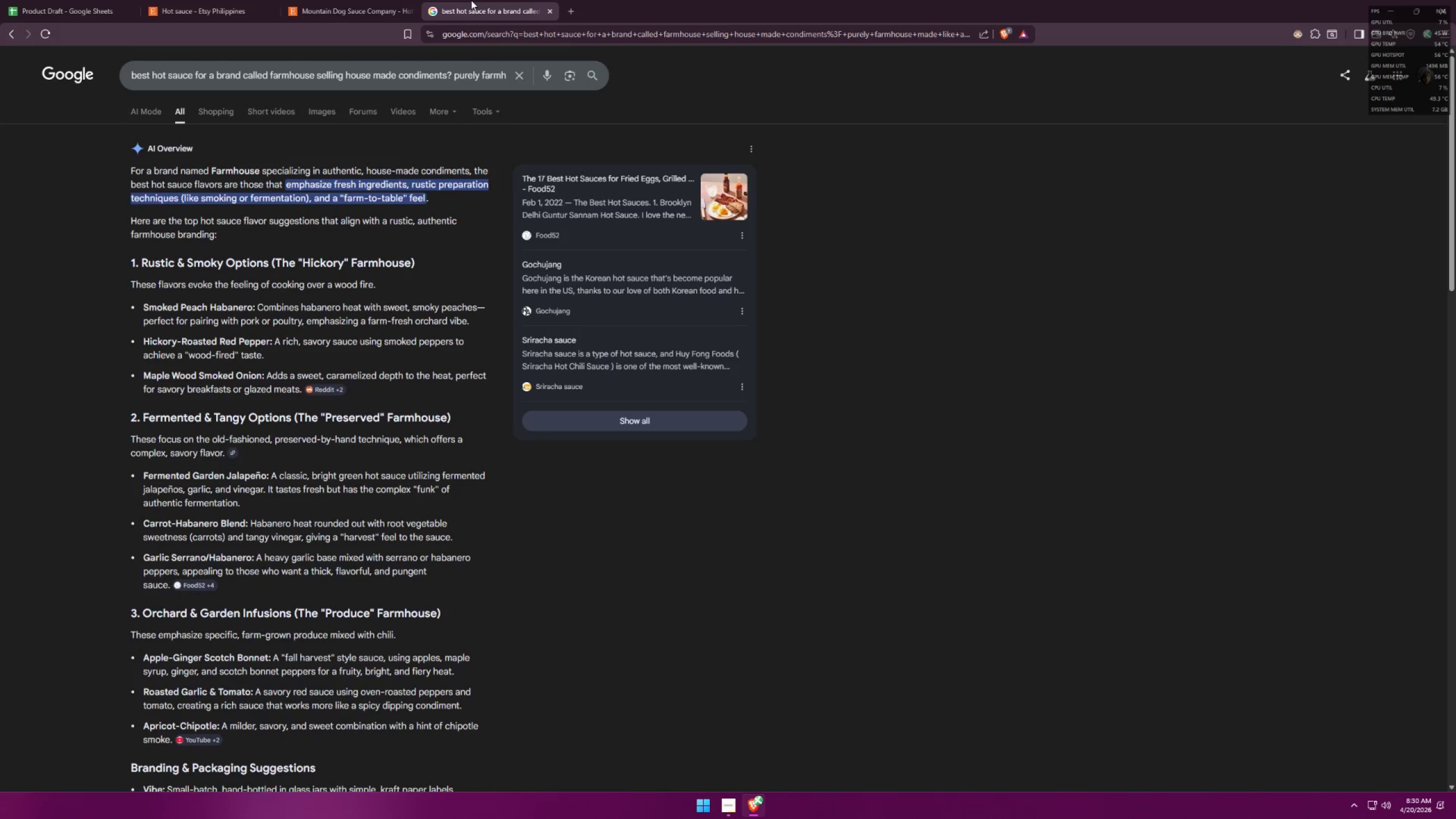 
mouse_move([415, 0])
 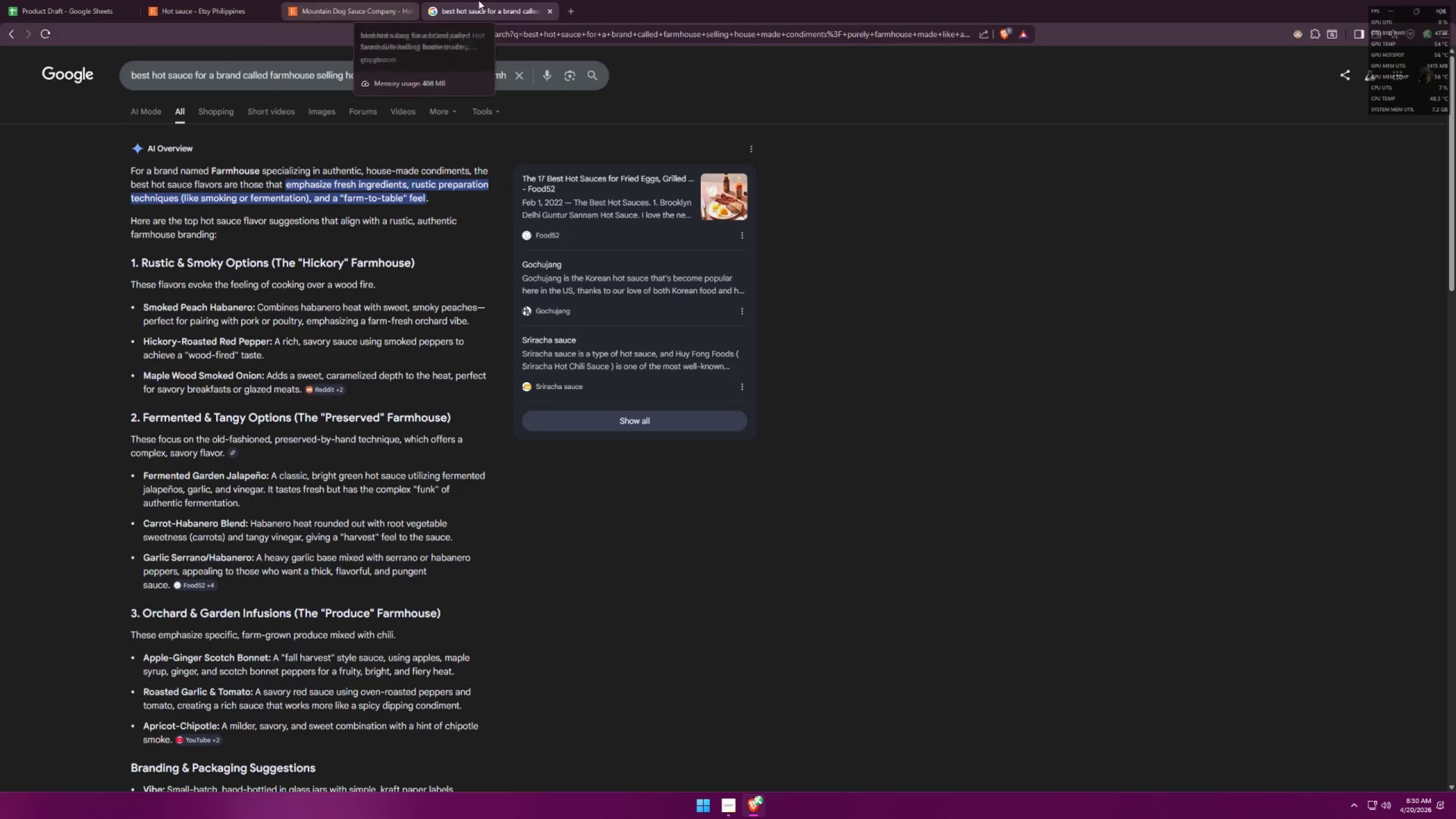 
left_click([528, 0])
 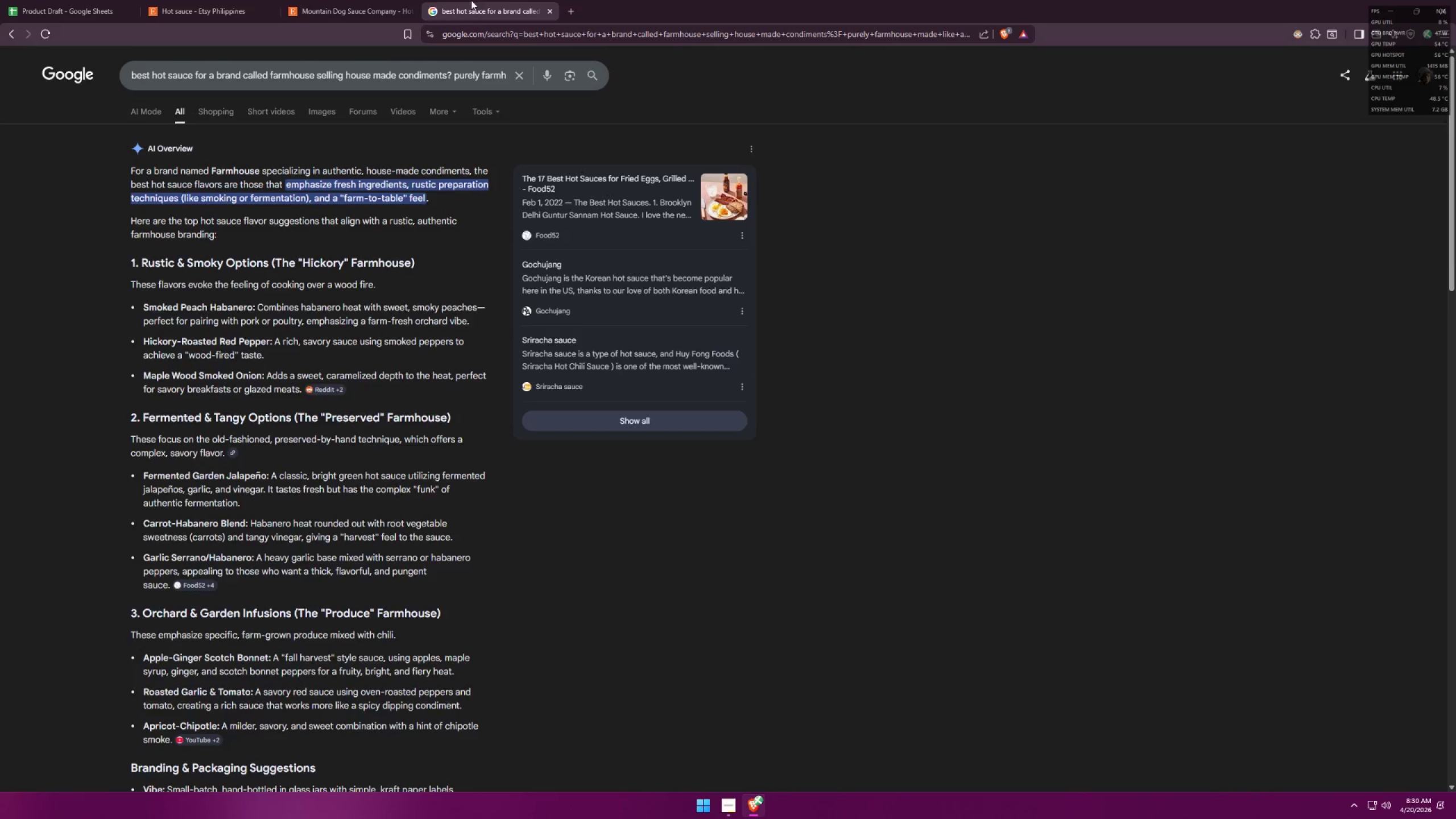 
left_click([389, 0])
 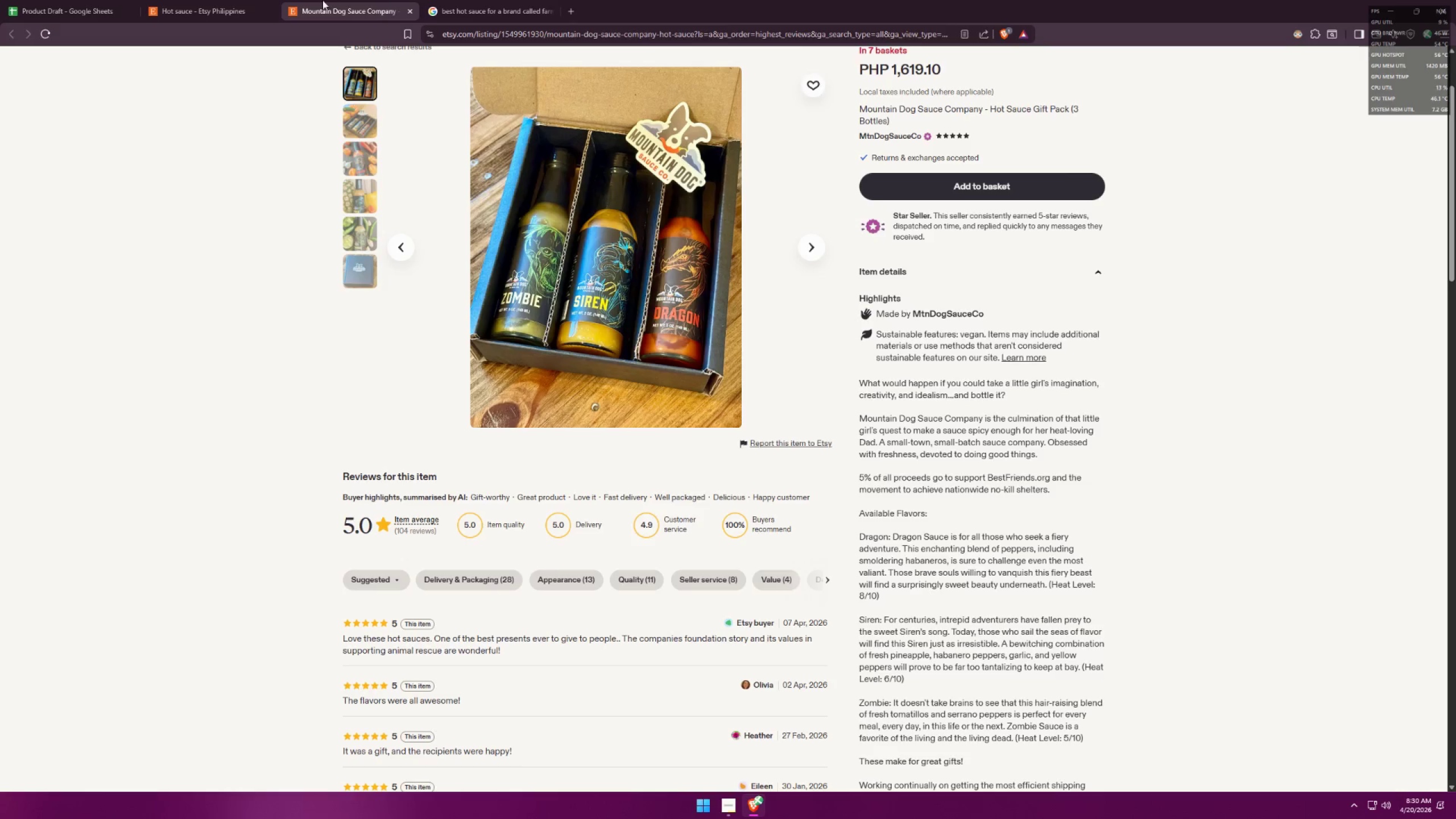 
left_click([263, 0])
 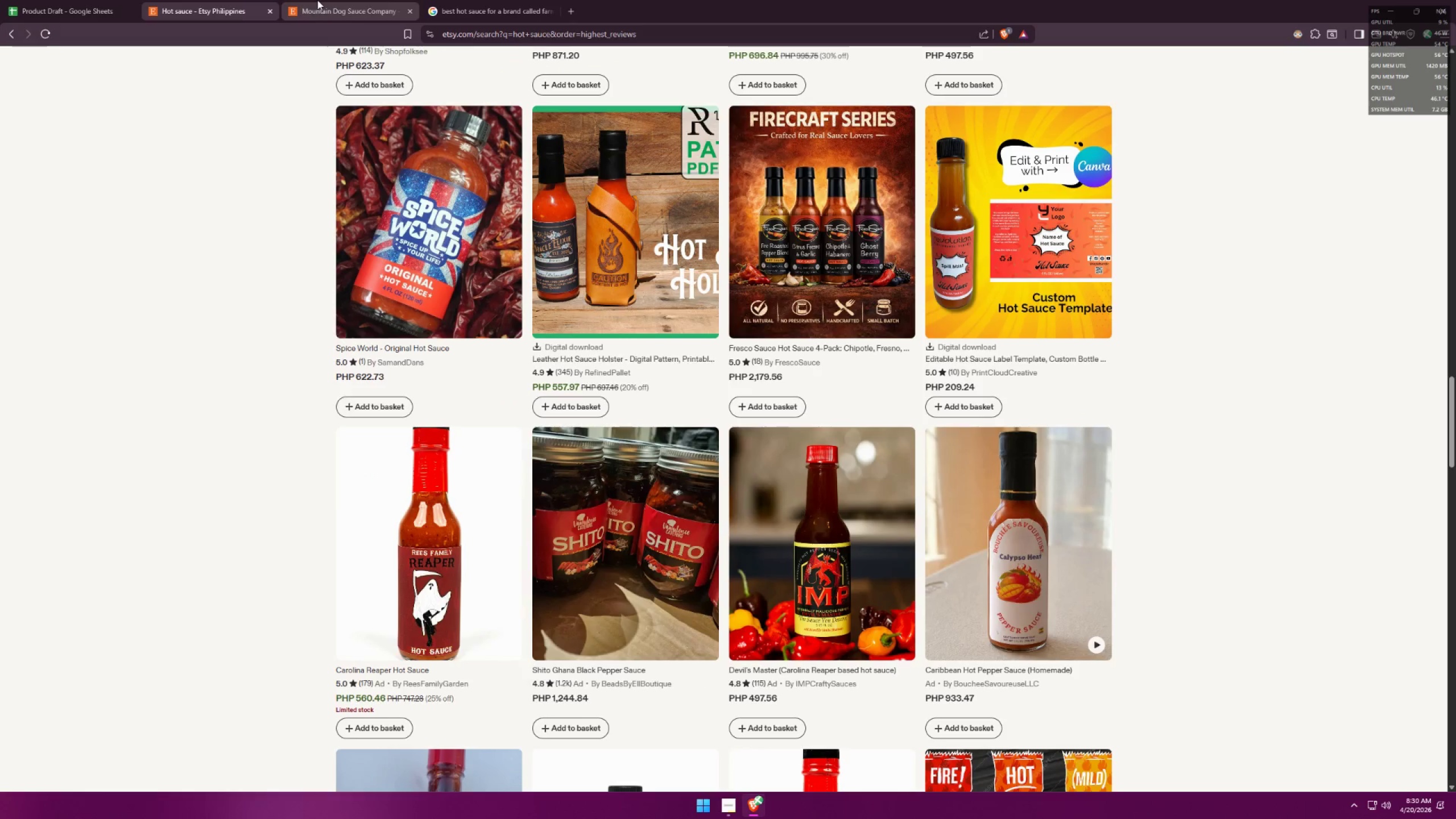 
left_click_drag(start_coordinate=[320, 0], to_coordinate=[313, 0])
 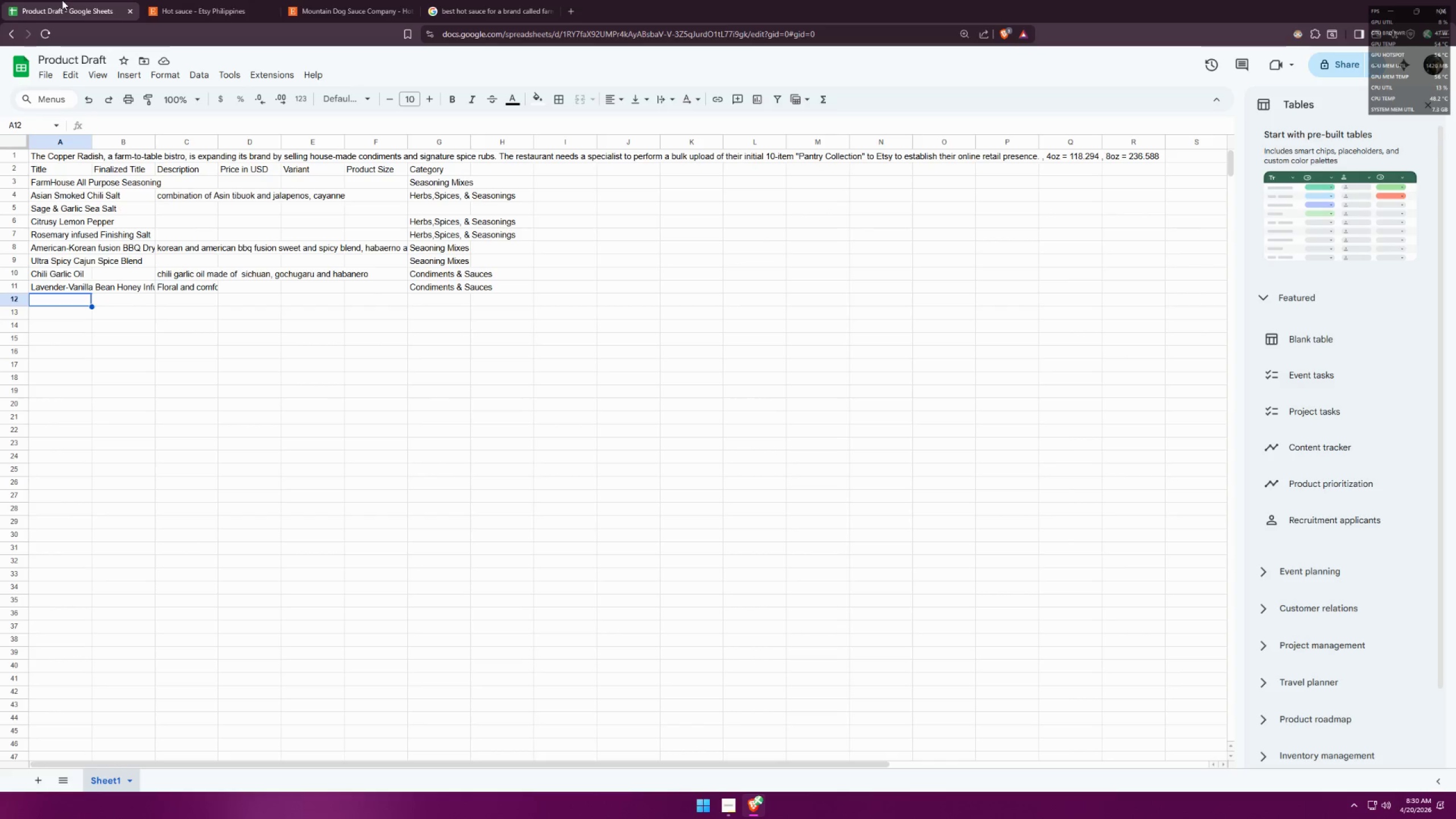 
left_click([453, 0])
 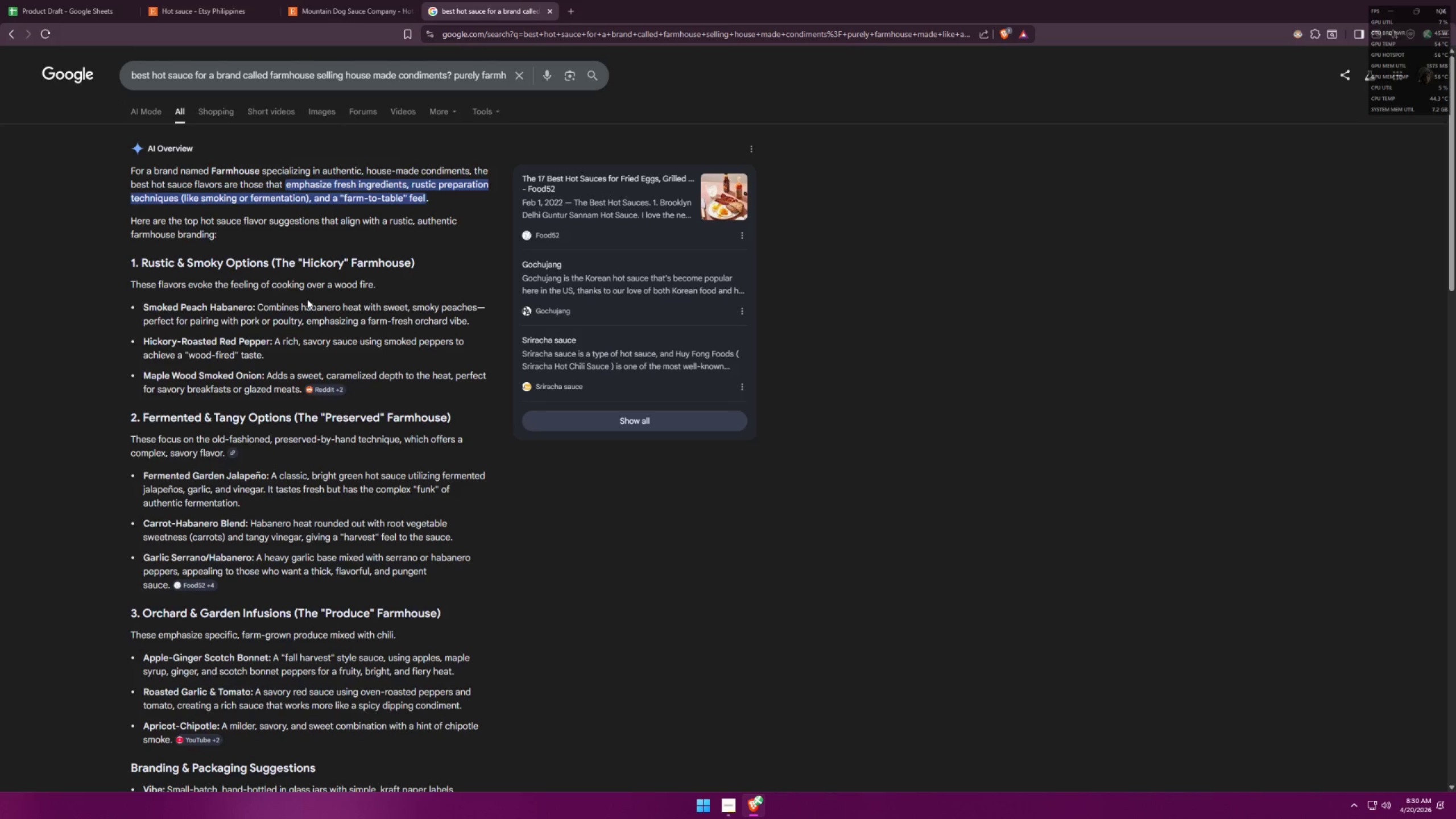 
wait(22.17)
 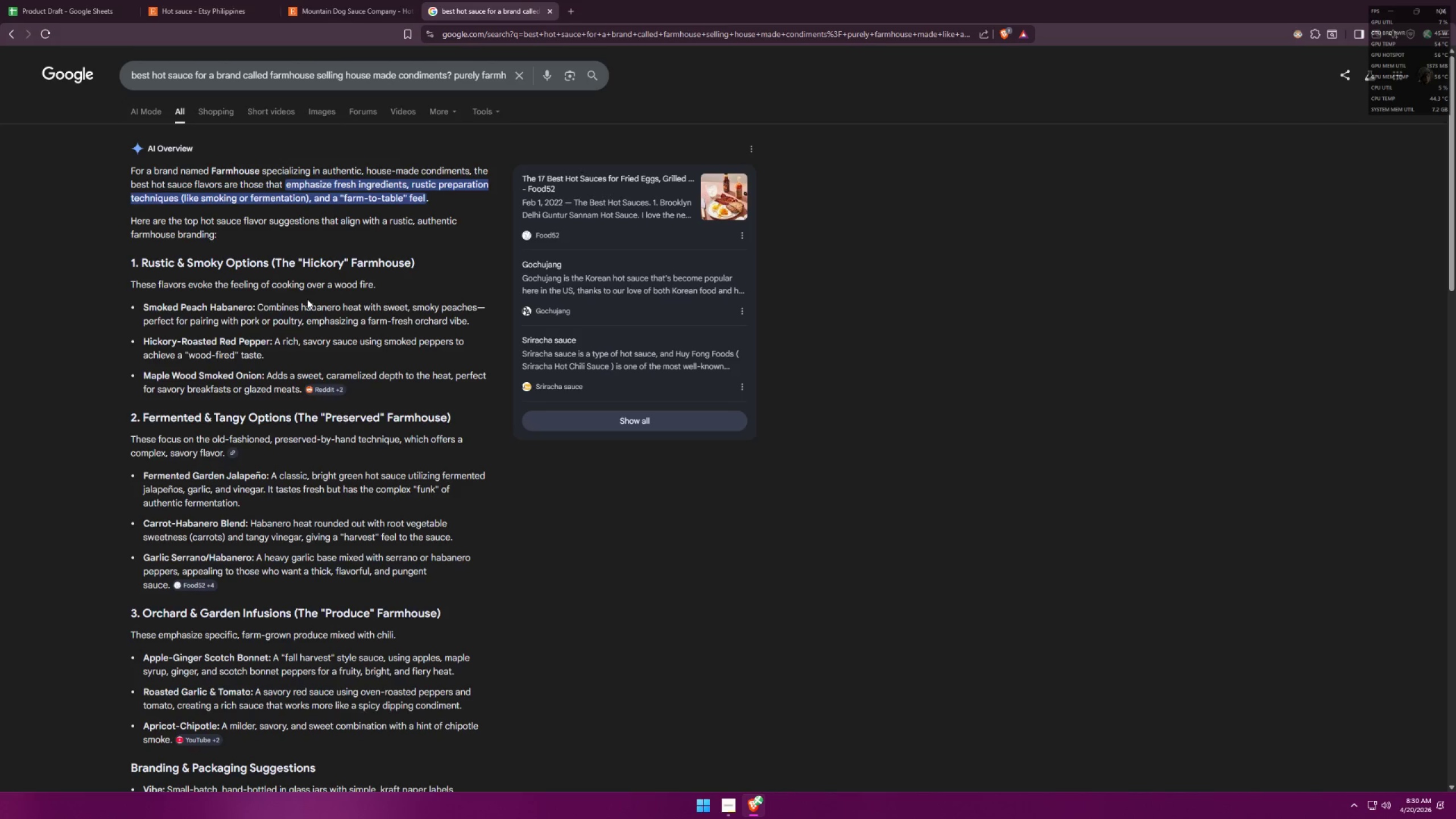 
left_click_drag(start_coordinate=[146, 374], to_coordinate=[260, 375])
 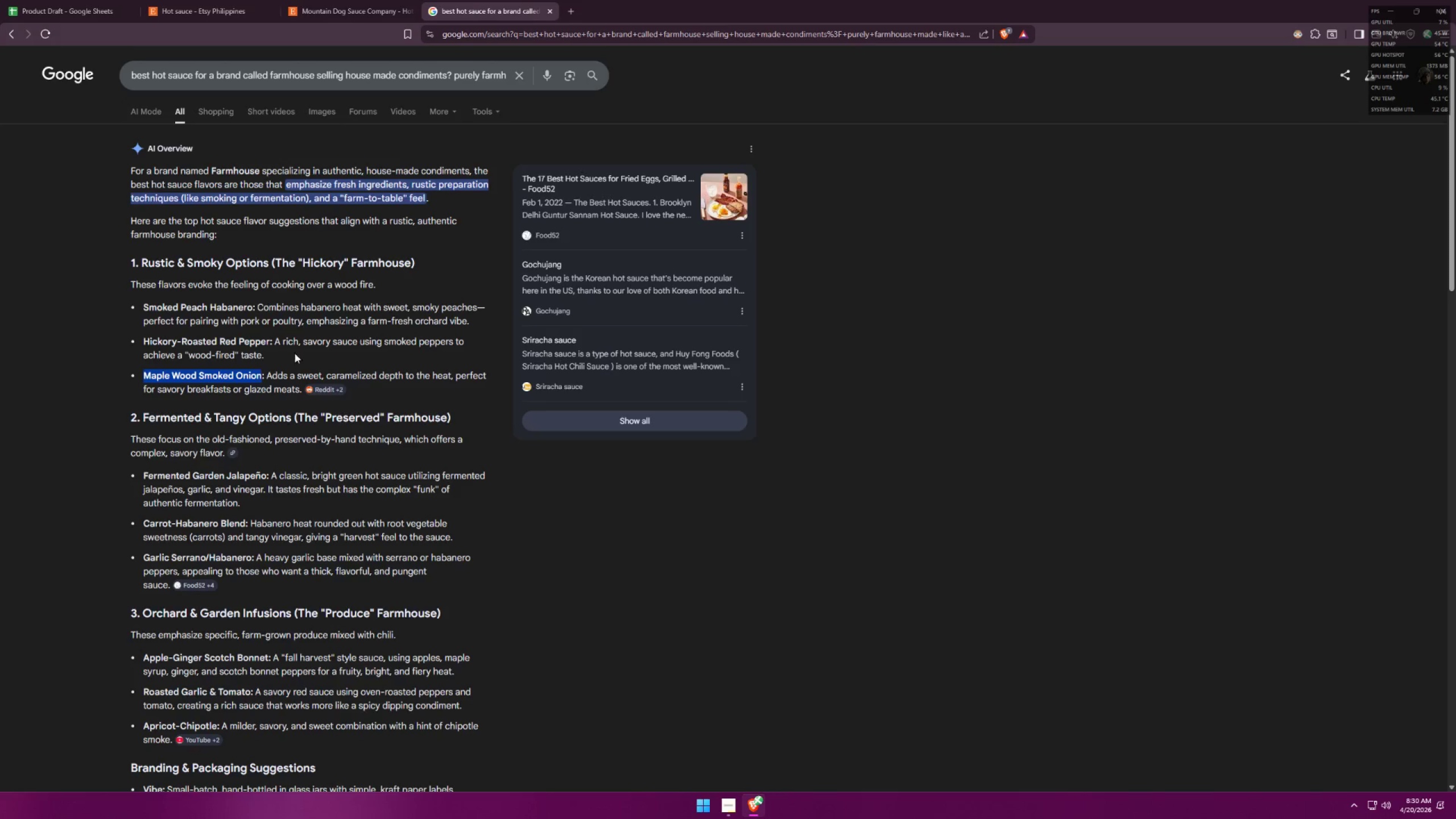 
key(Control+ControlLeft)
 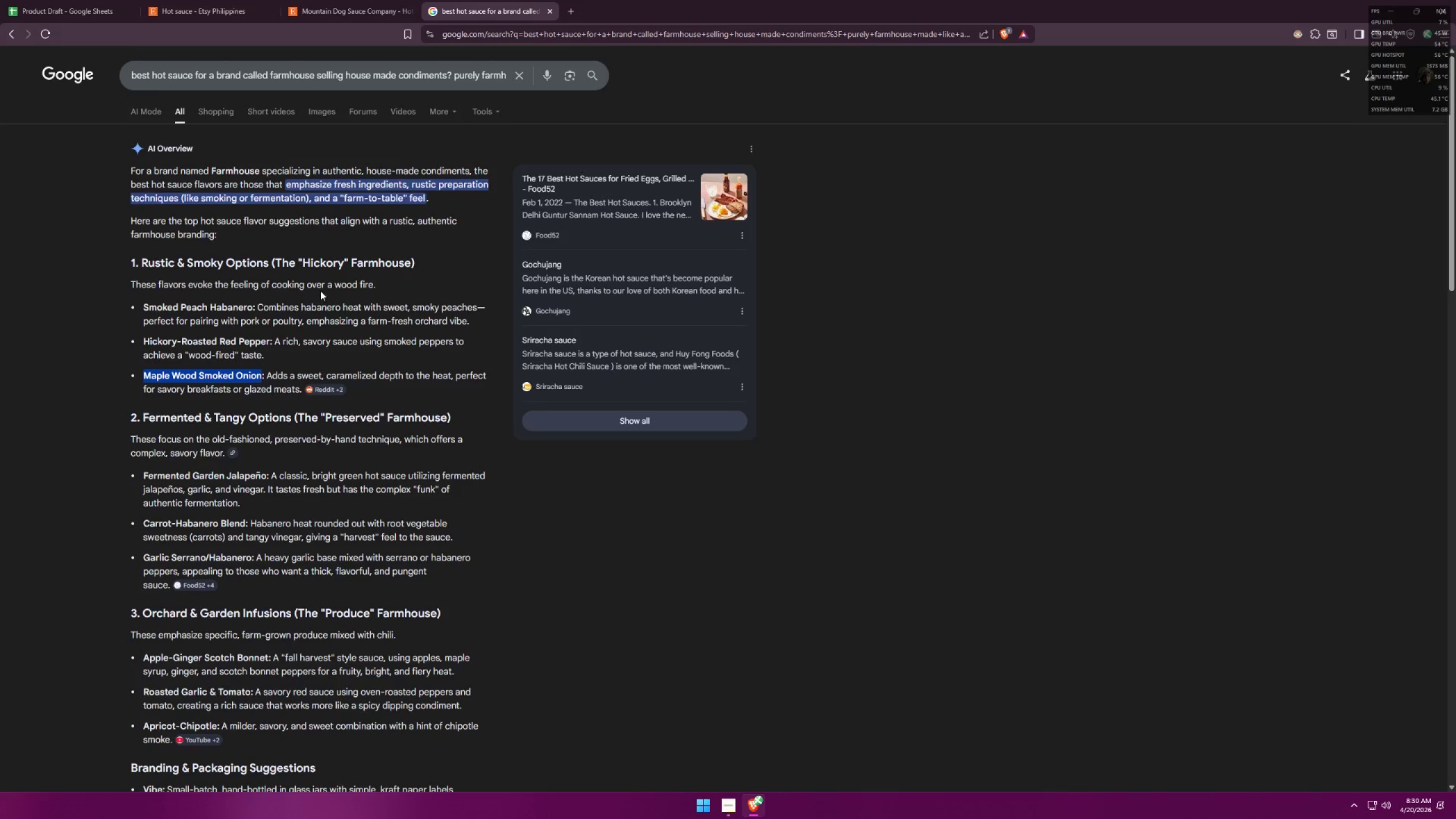 
key(Control+C)
 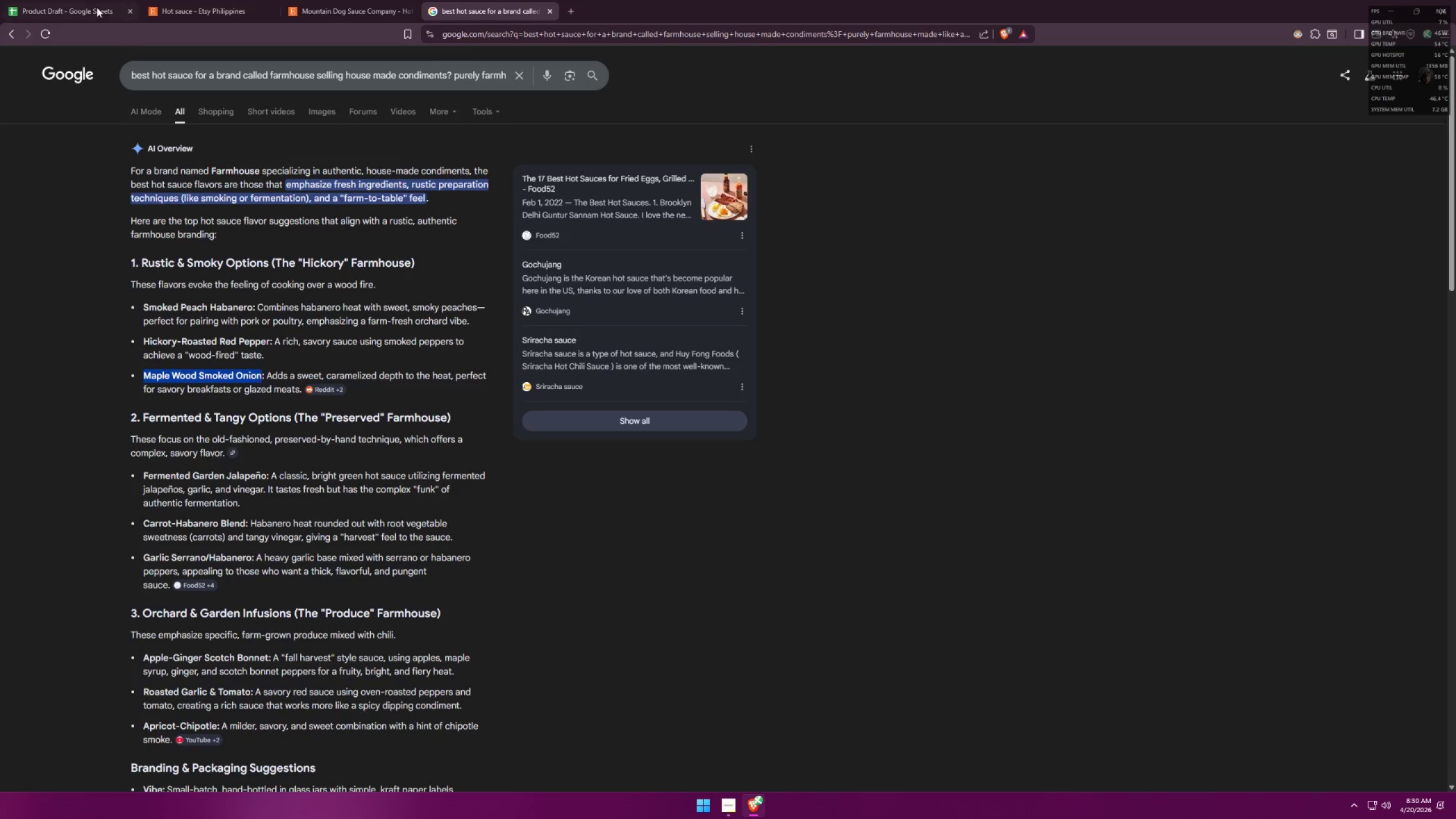 
left_click([61, 0])
 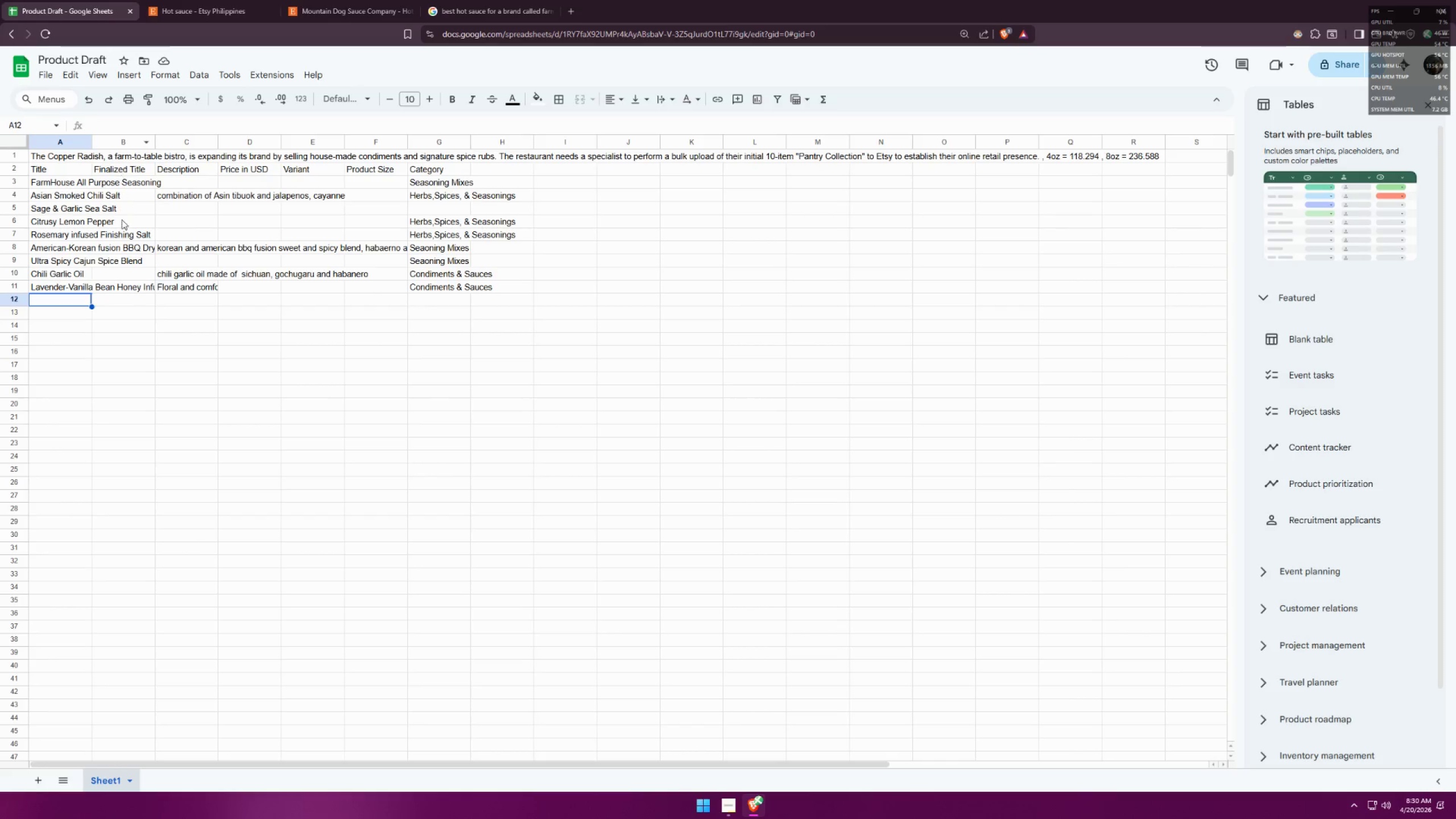 
key(Control+ControlLeft)
 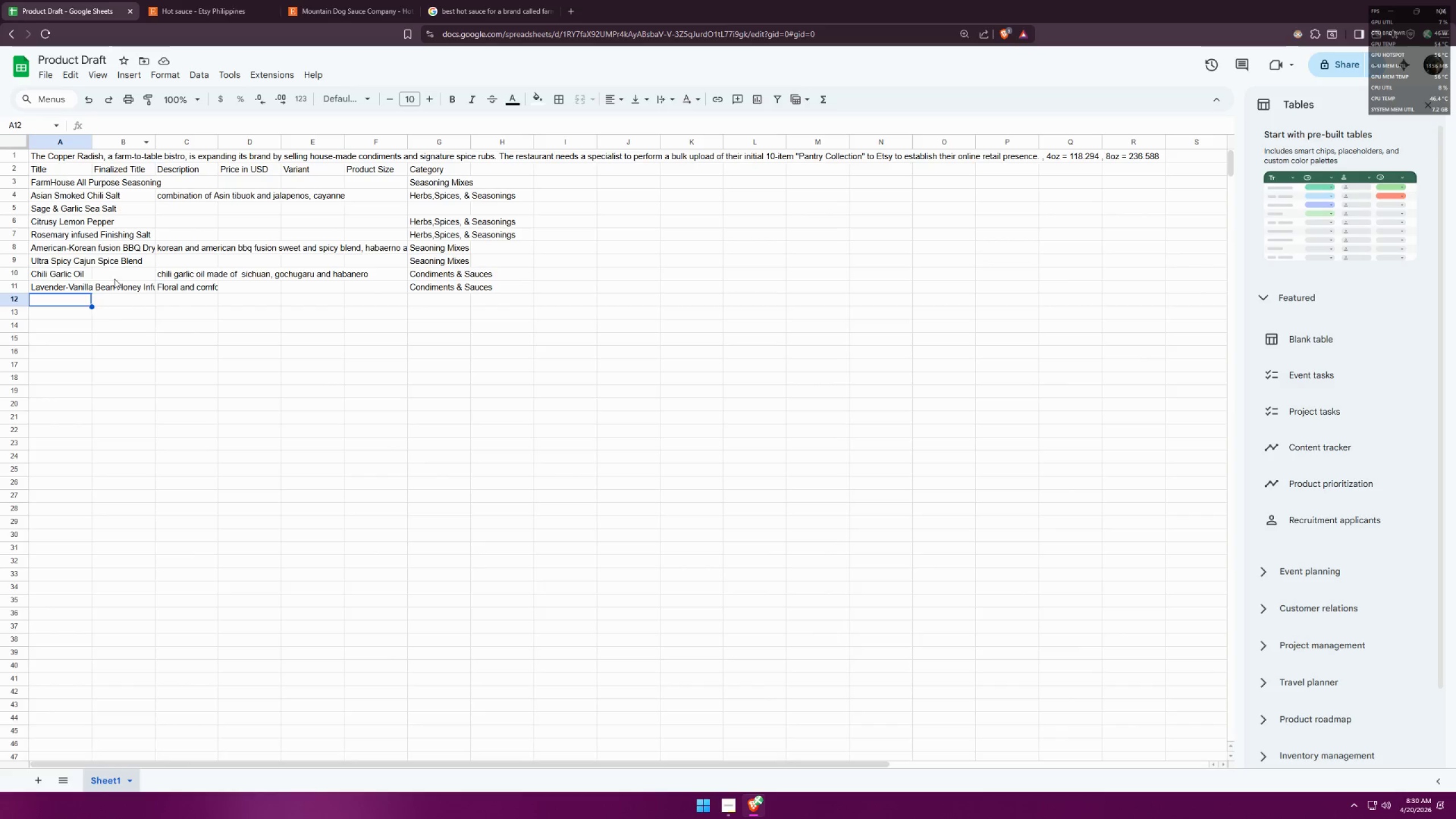 
key(Control+V)
 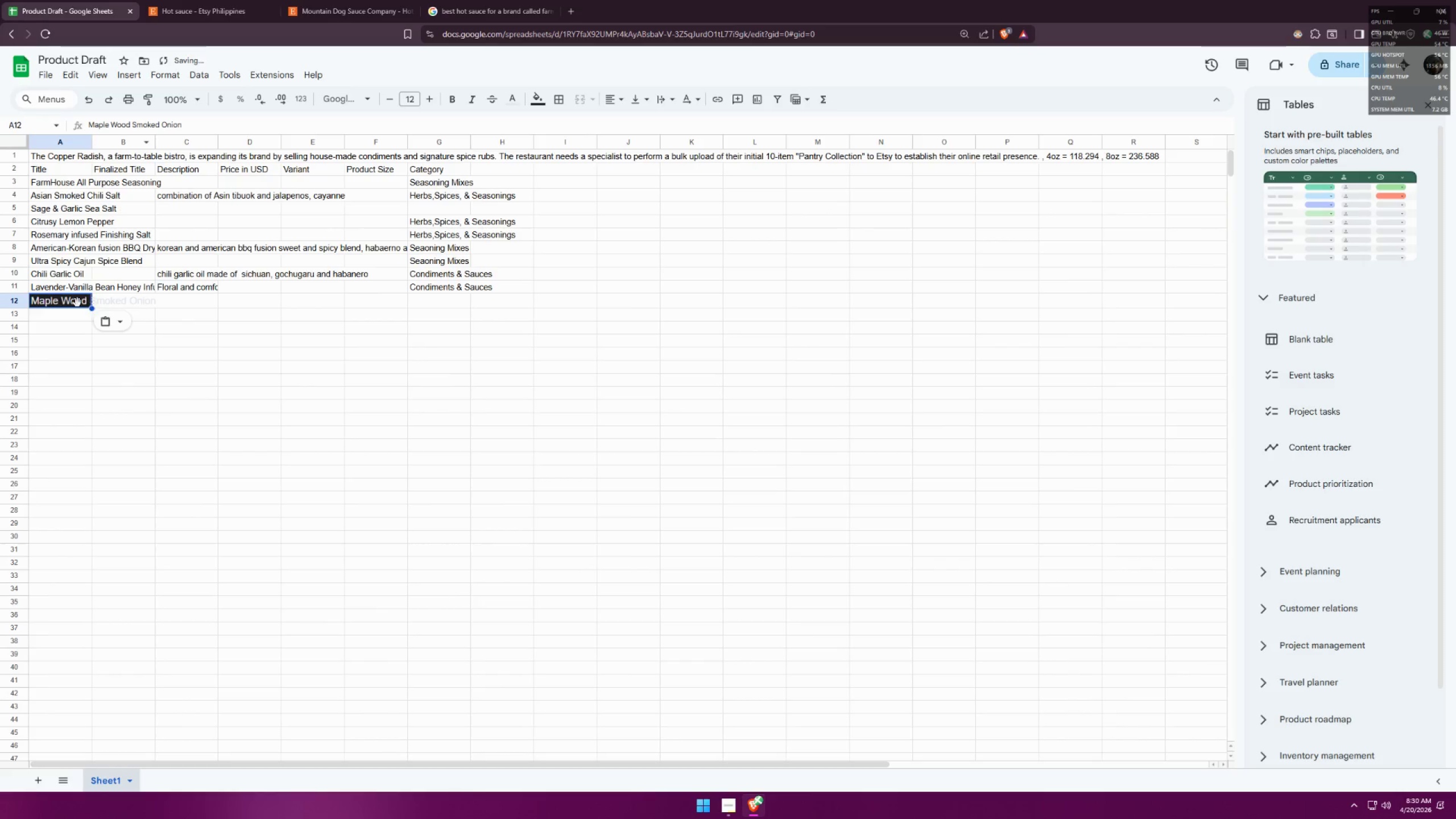 
key(Control+Z)
 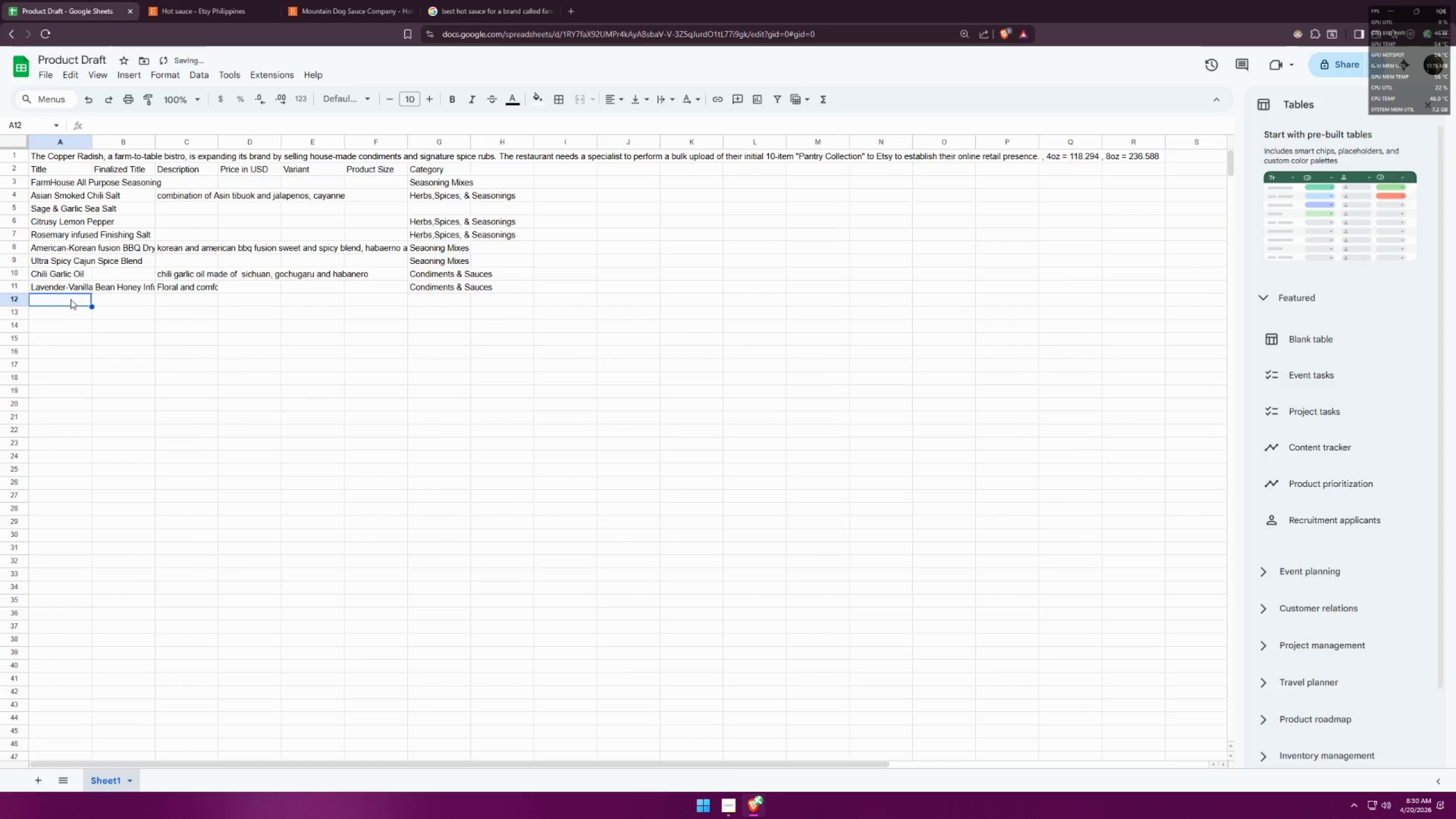 
left_click([69, 299])
 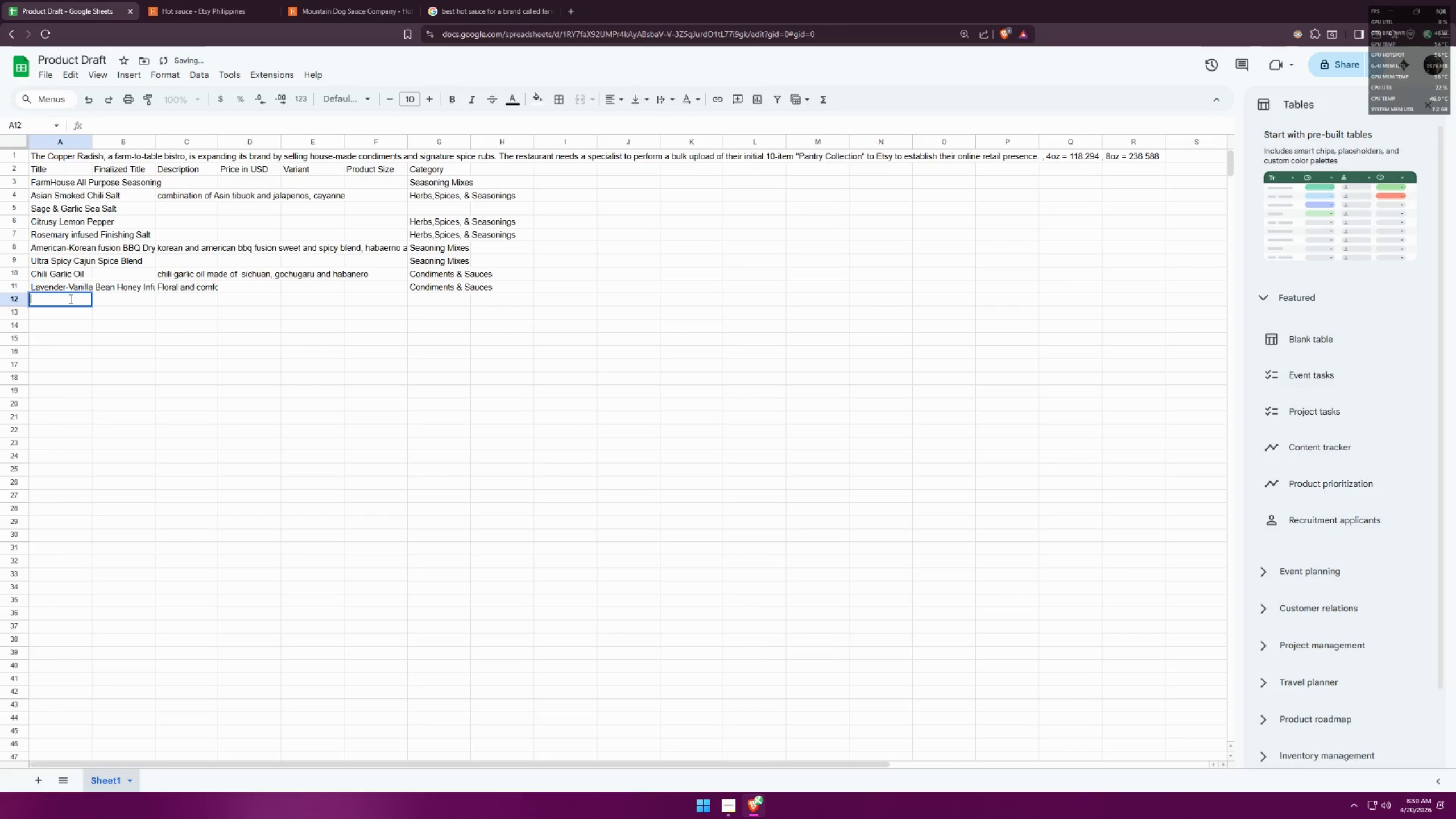 
type(Maple Wood Smoked Onion)
 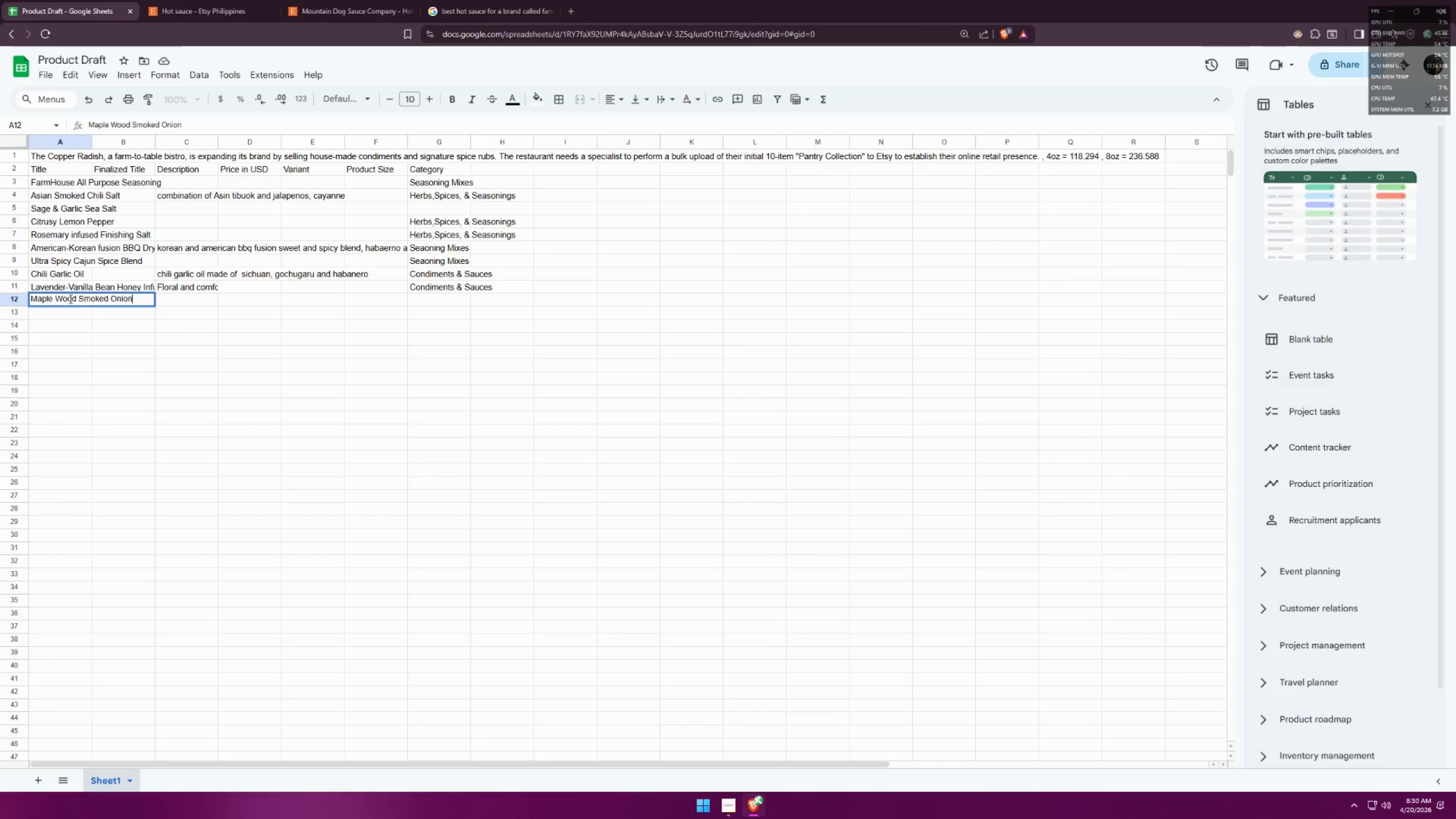 
wait(9.0)
 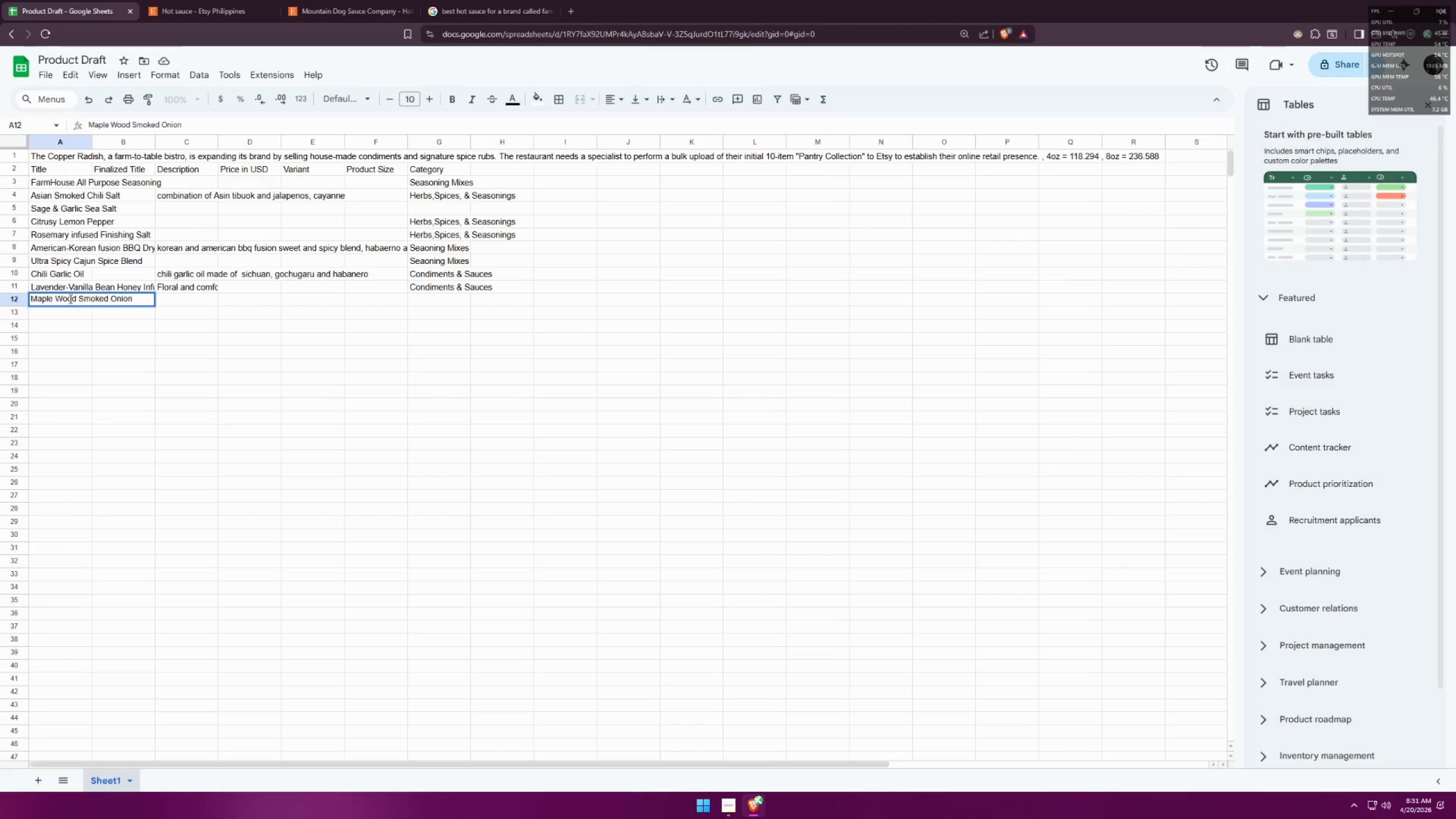 
type( and Toasted Garlic Hot Sauce)
 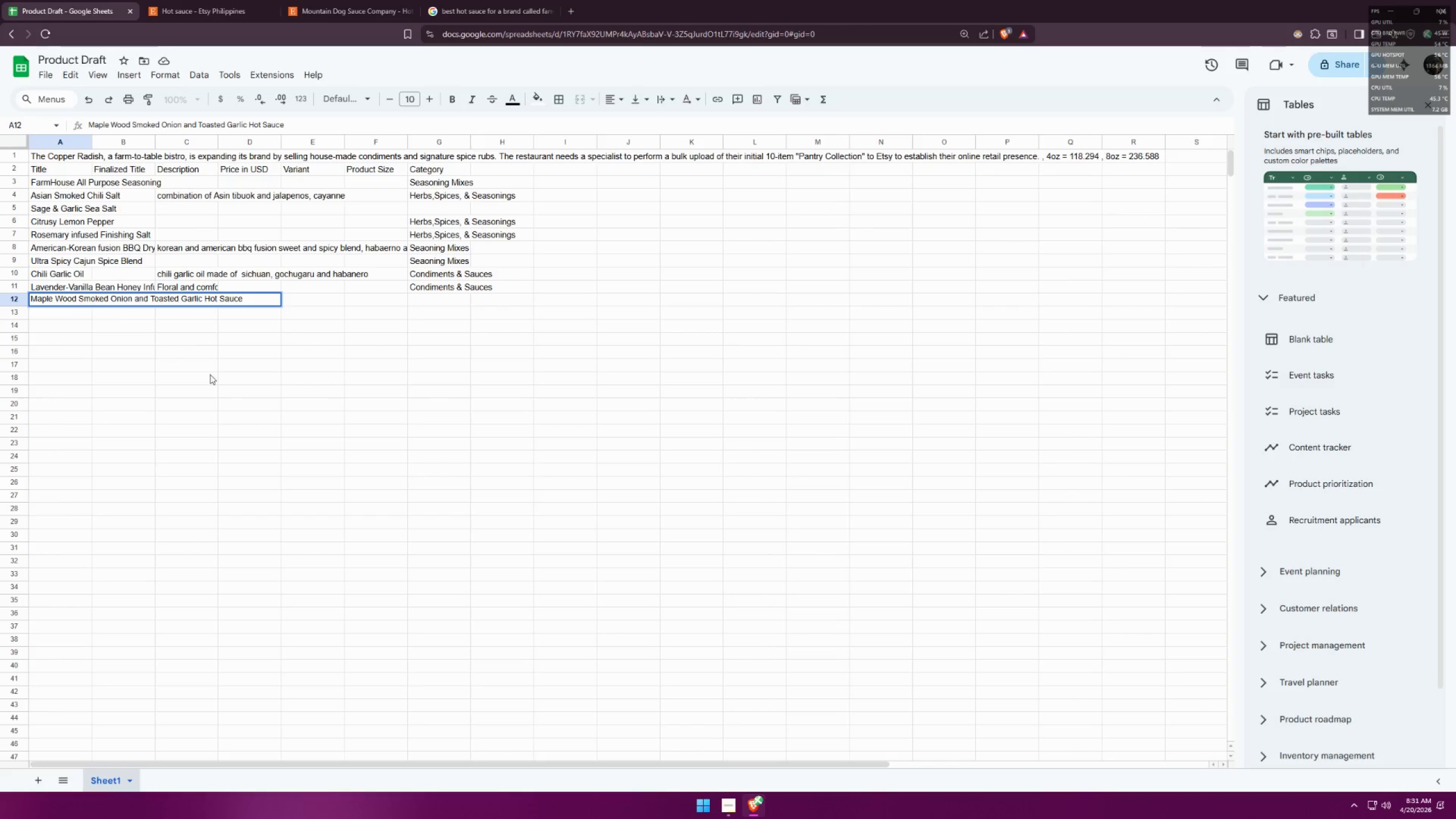 
left_click([273, 366])
 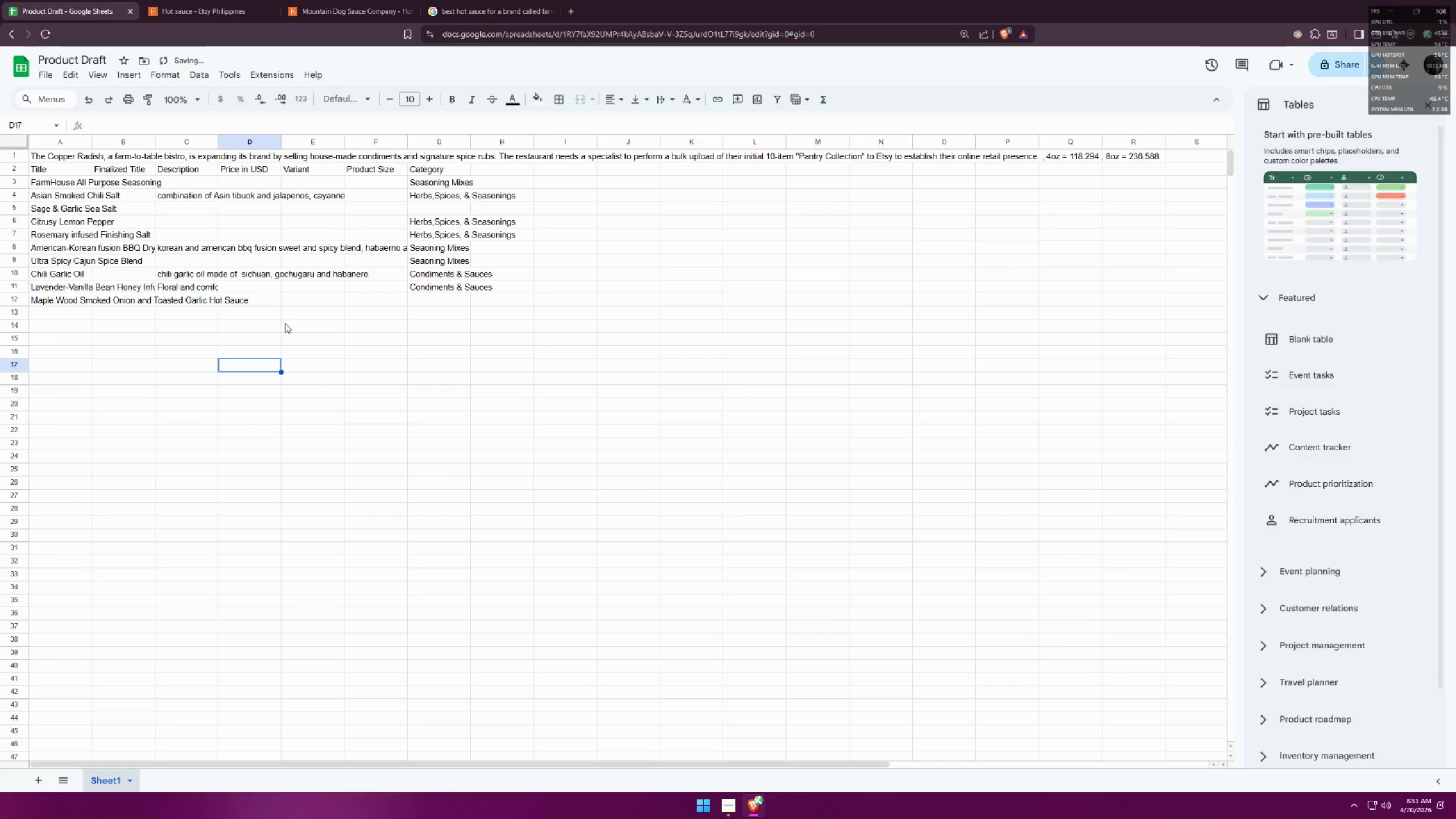 
left_click([430, 286])
 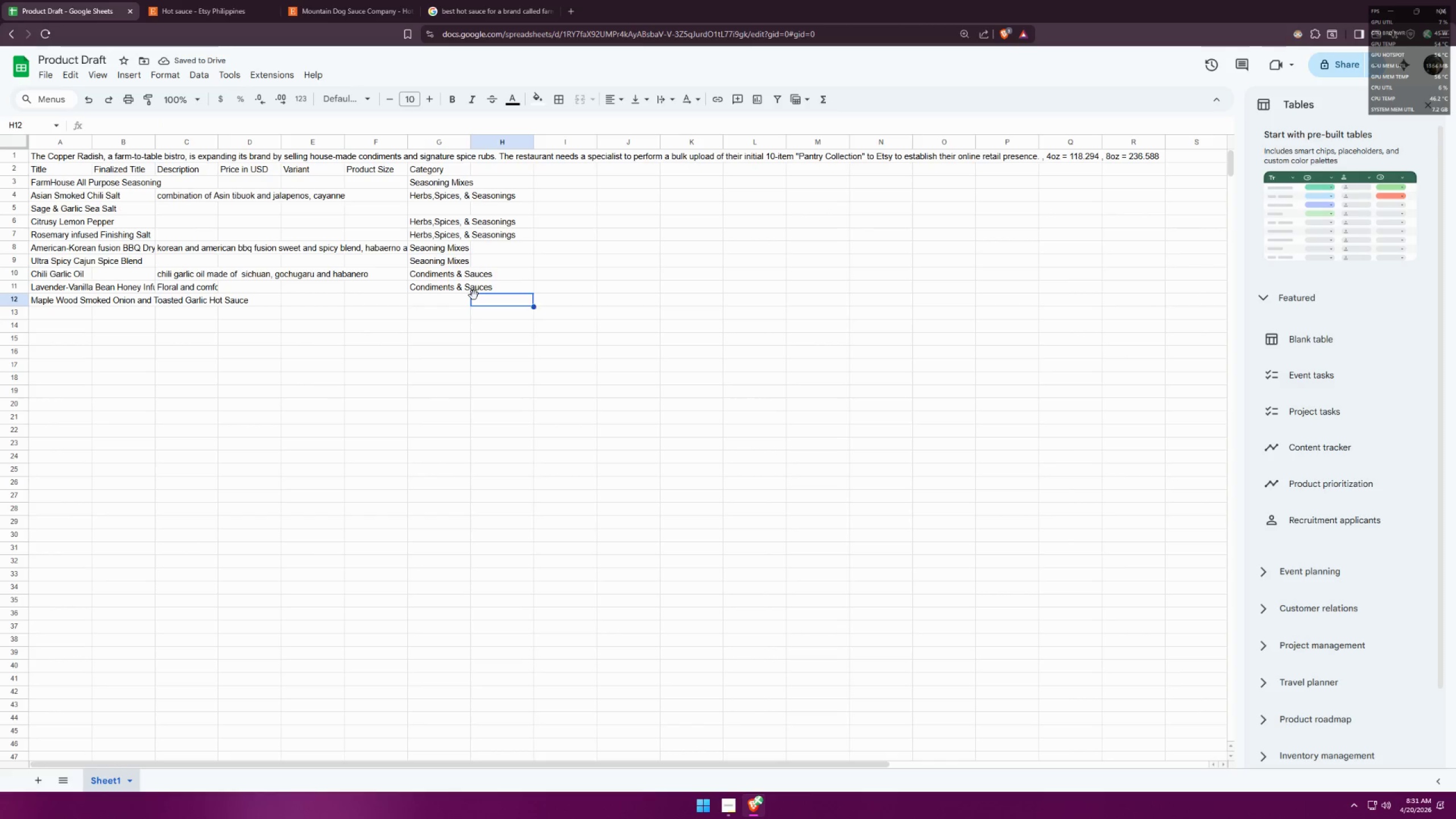 
double_click([458, 289])
 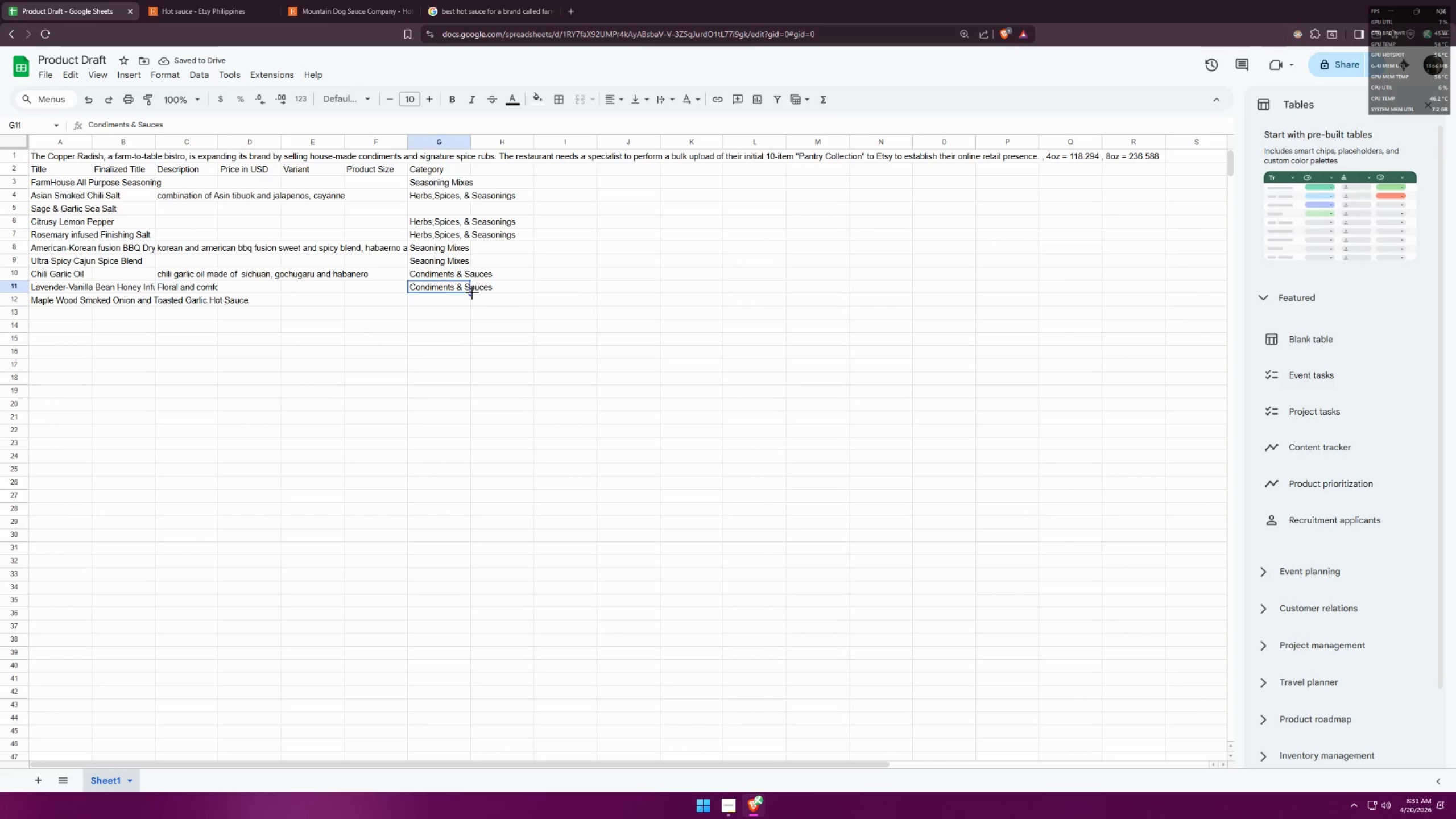 
left_click_drag(start_coordinate=[469, 295], to_coordinate=[470, 301])
 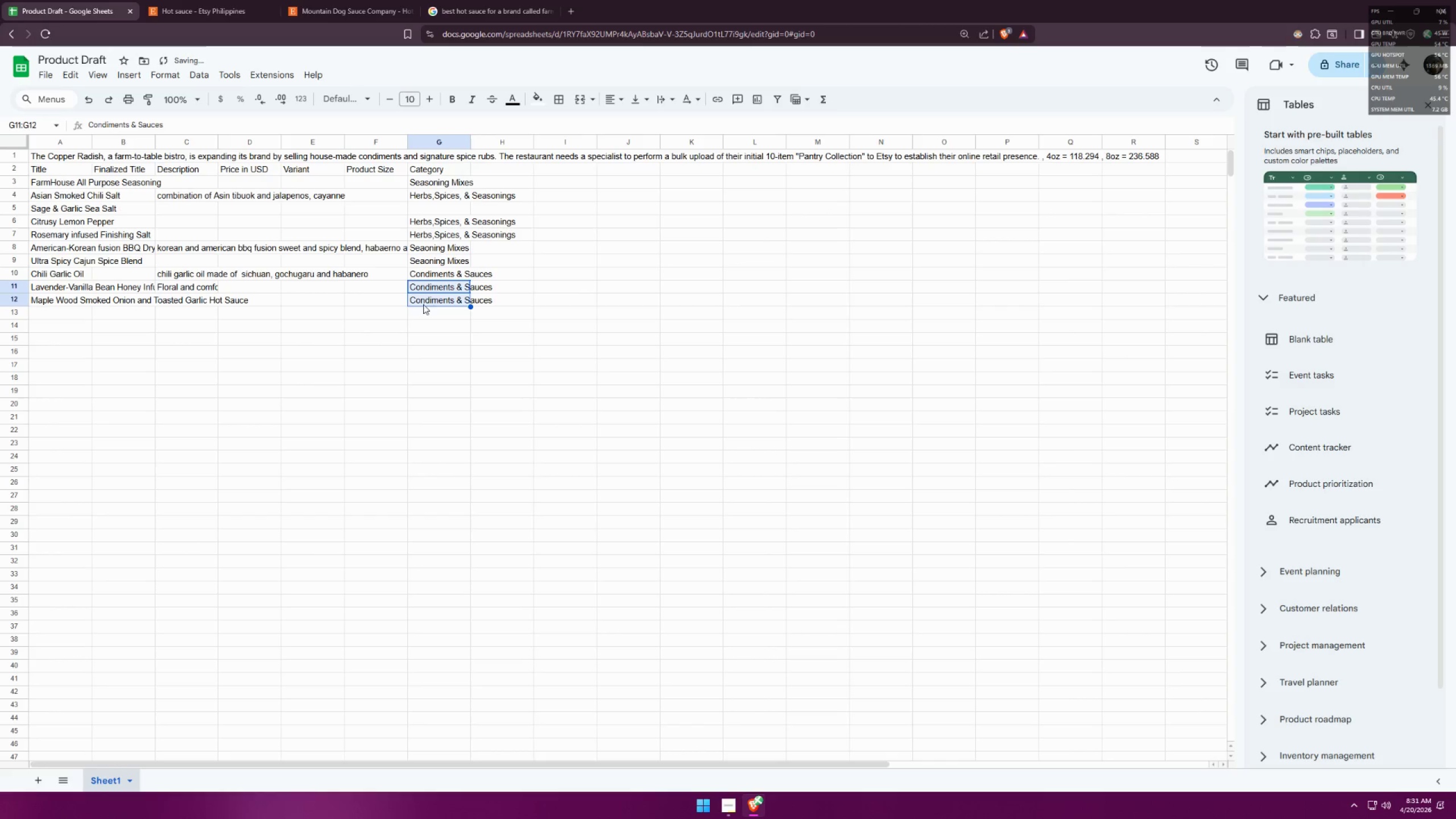 
left_click([397, 309])